 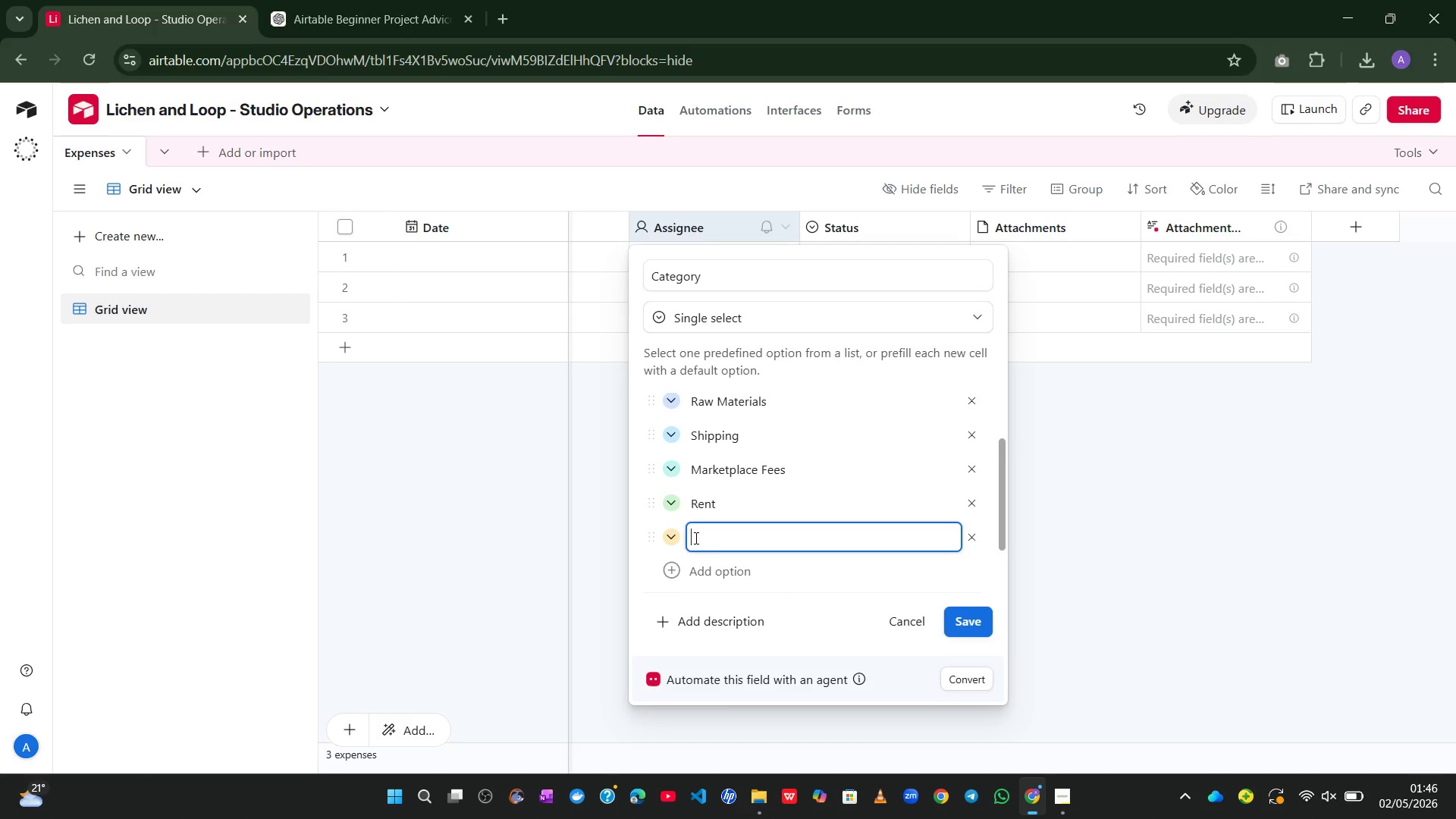 
type(Software)
 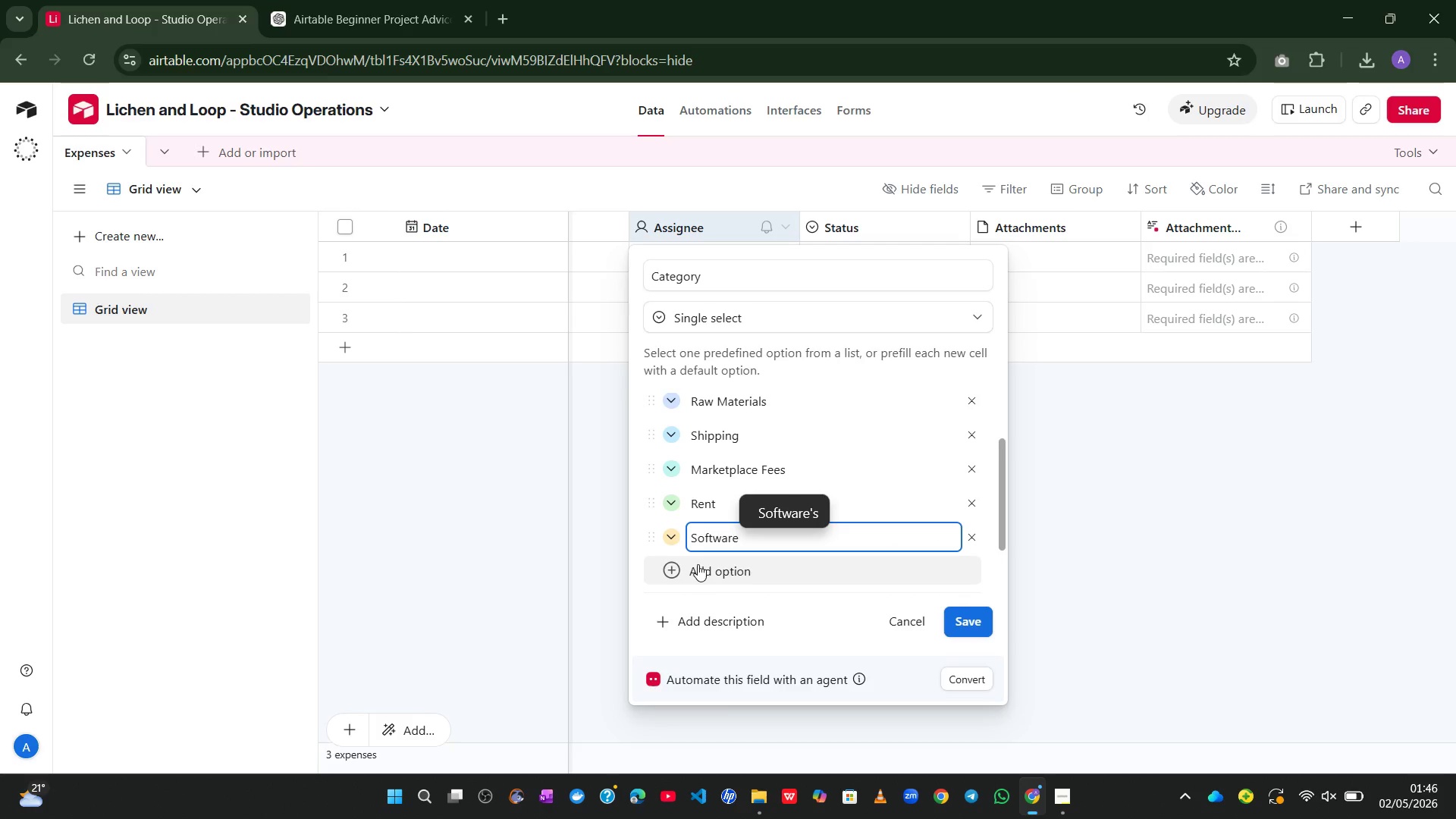 
left_click([698, 565])
 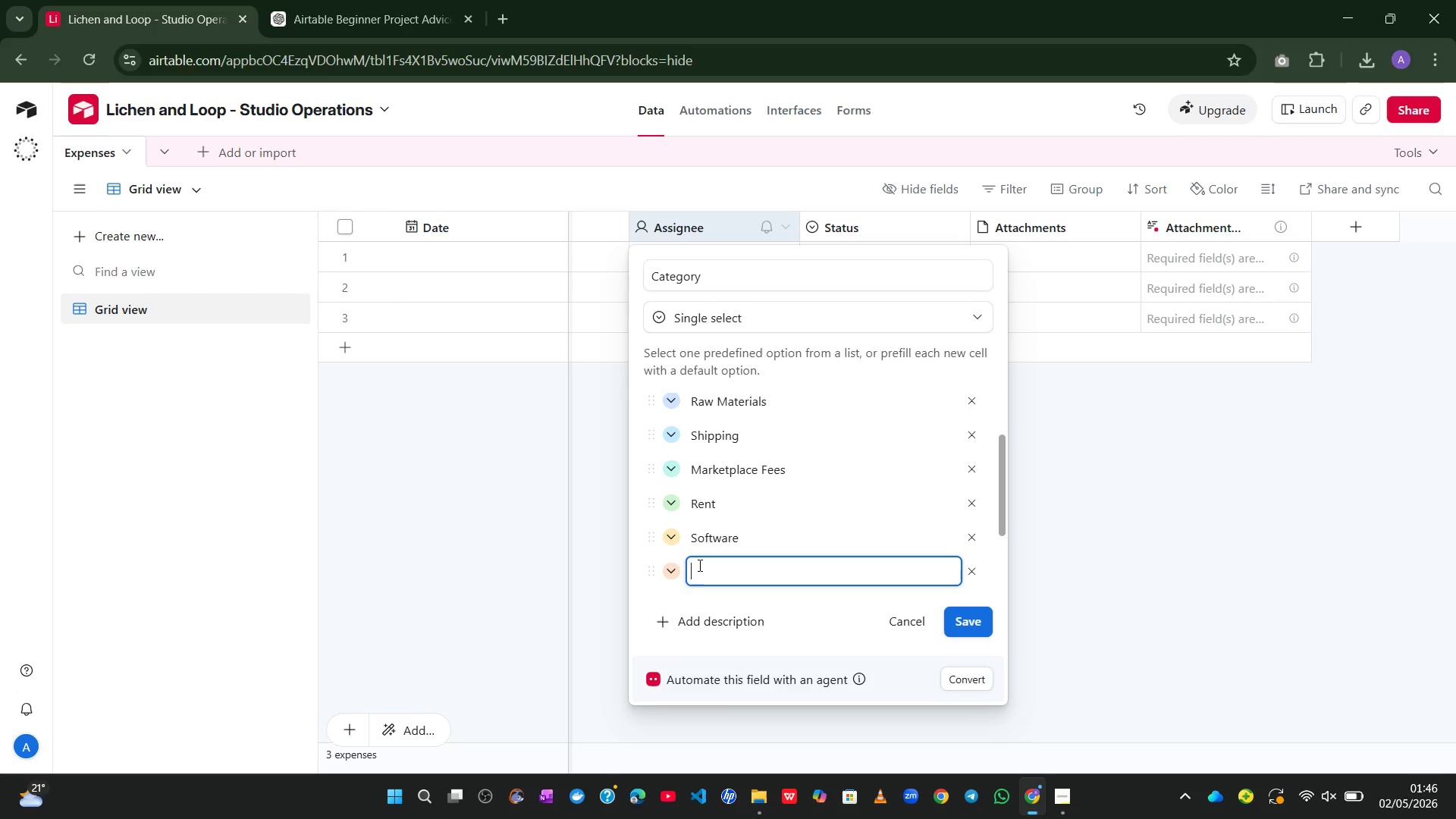 
type(Pac)
 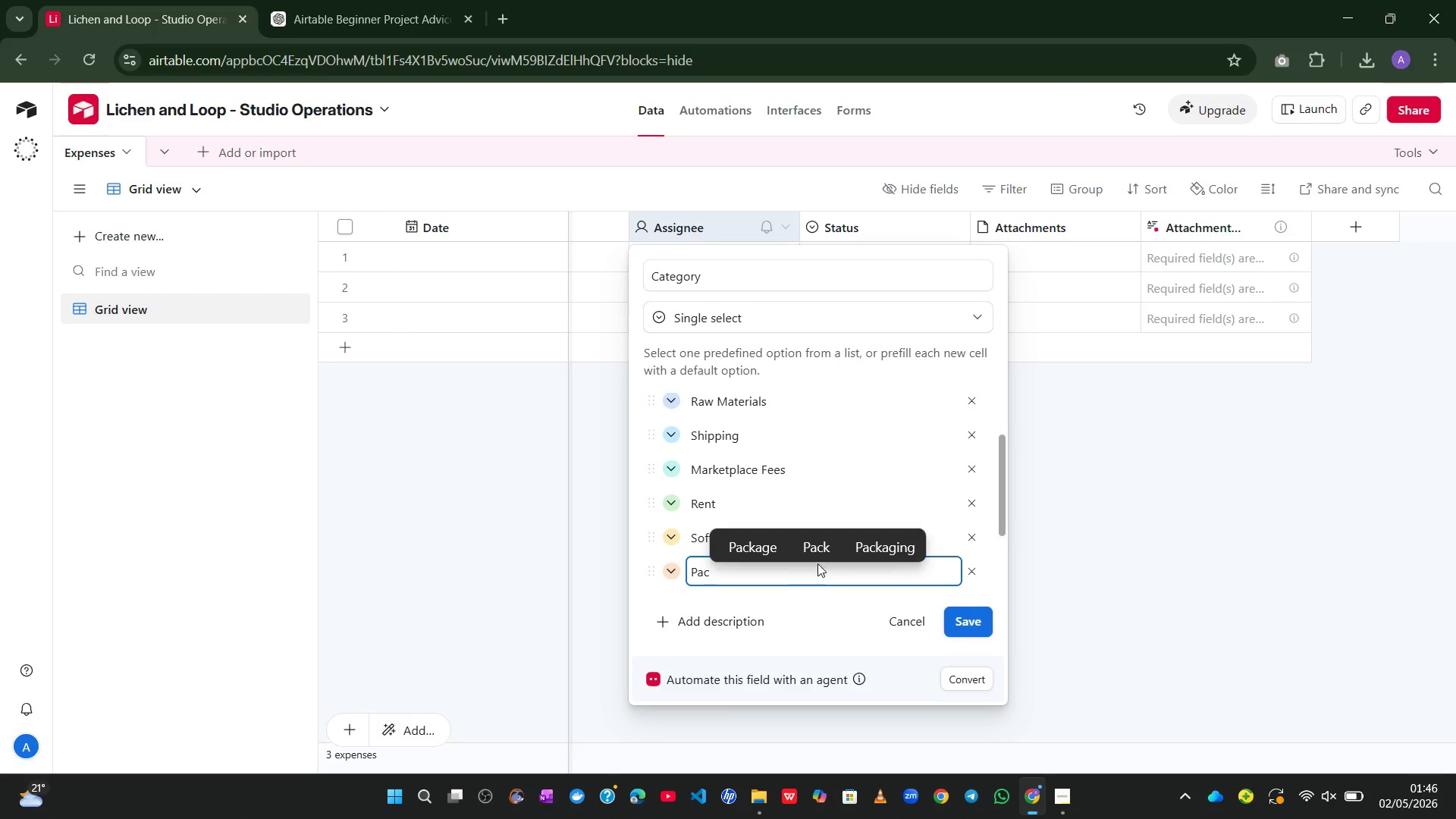 
left_click([877, 541])
 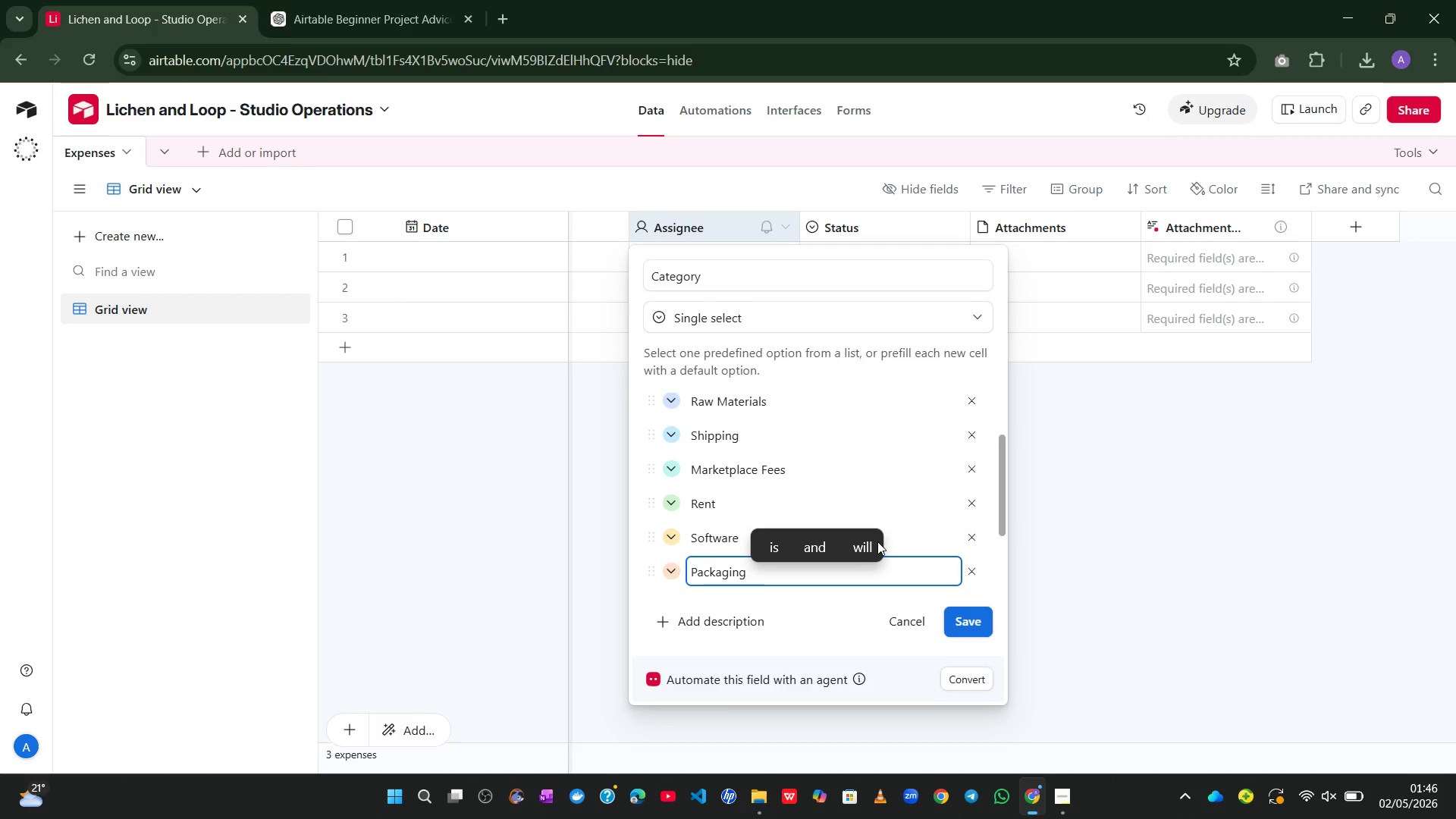 
key(Backspace)
 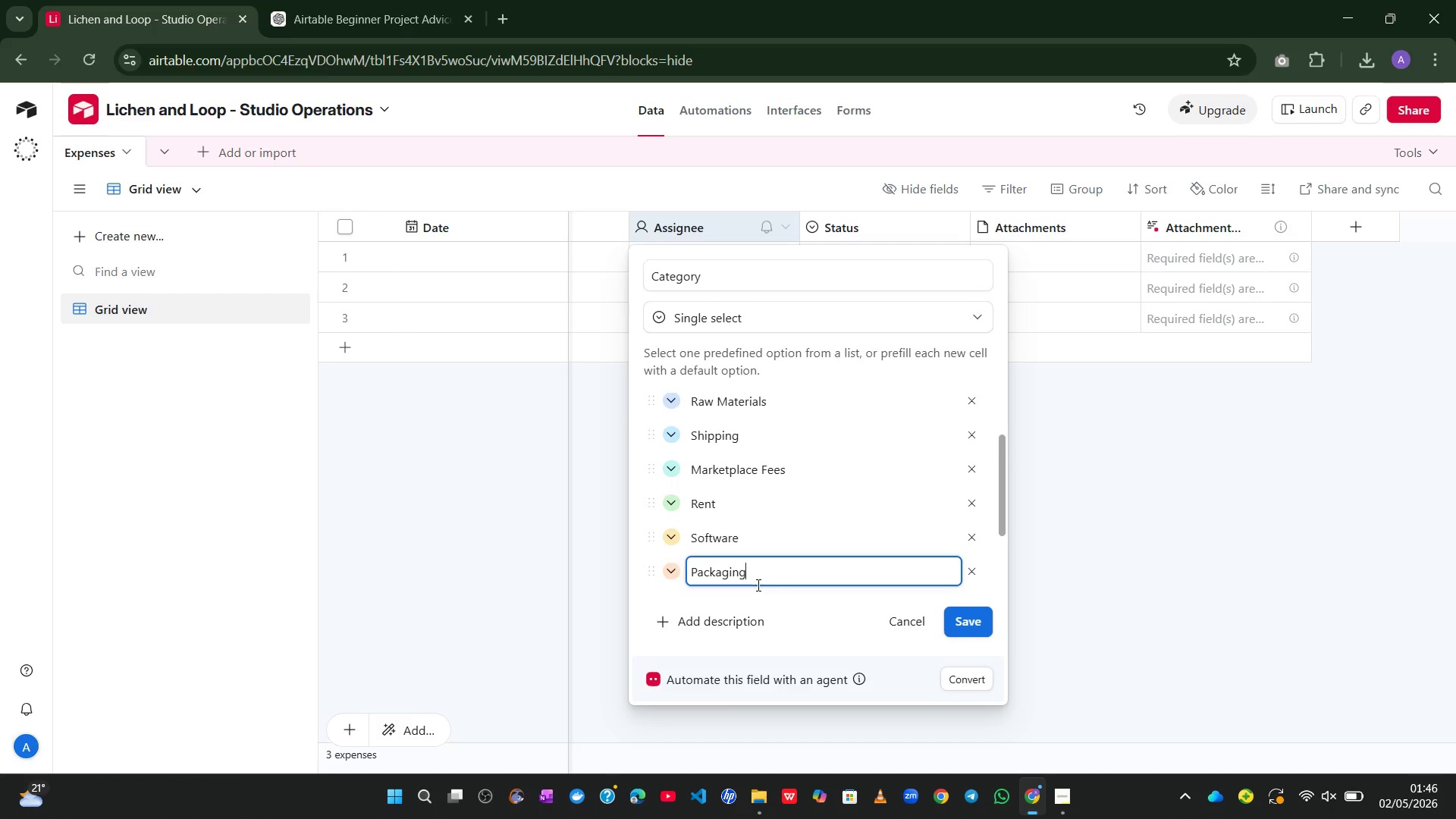 
wait(5.03)
 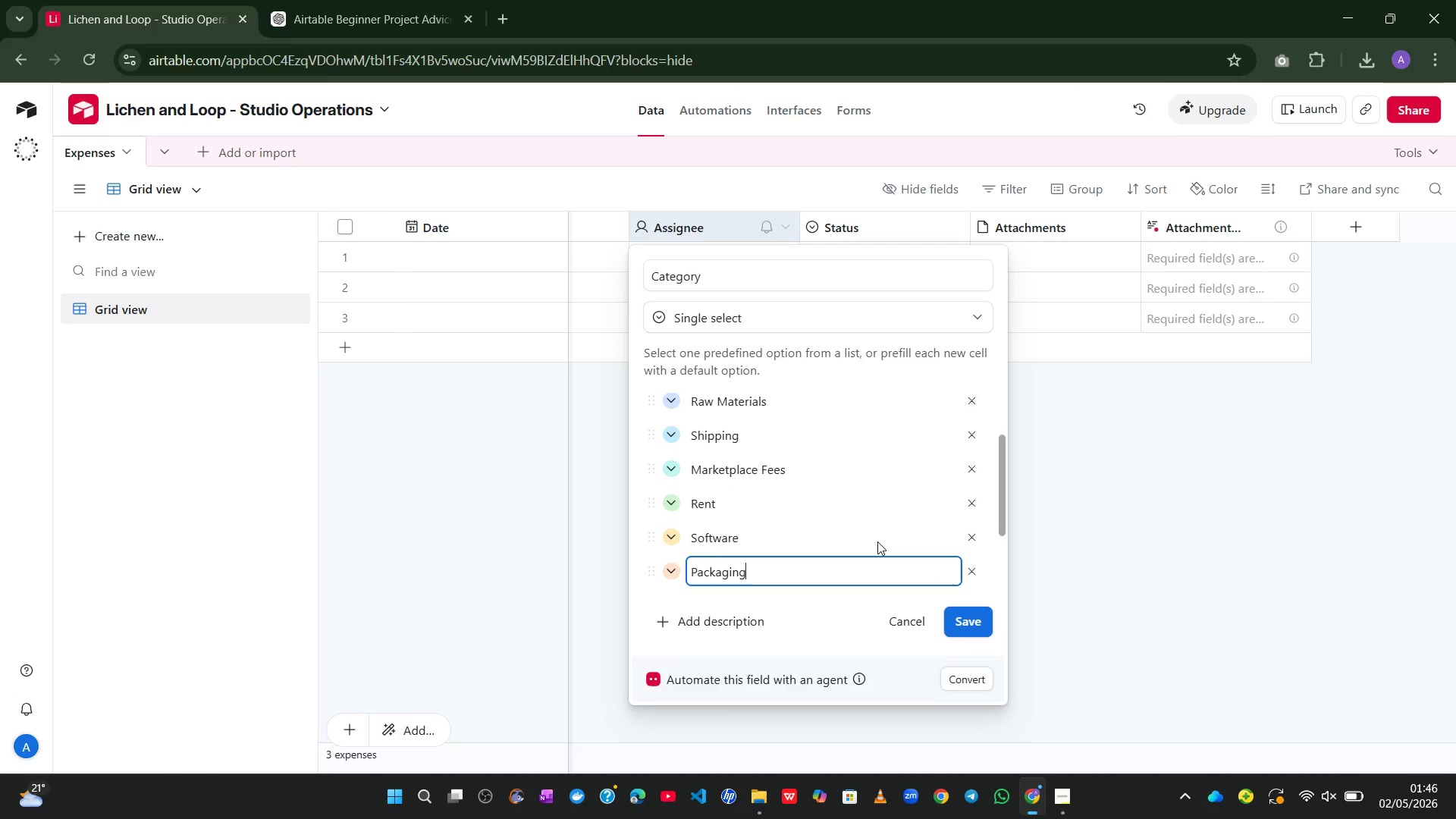 
left_click([693, 506])
 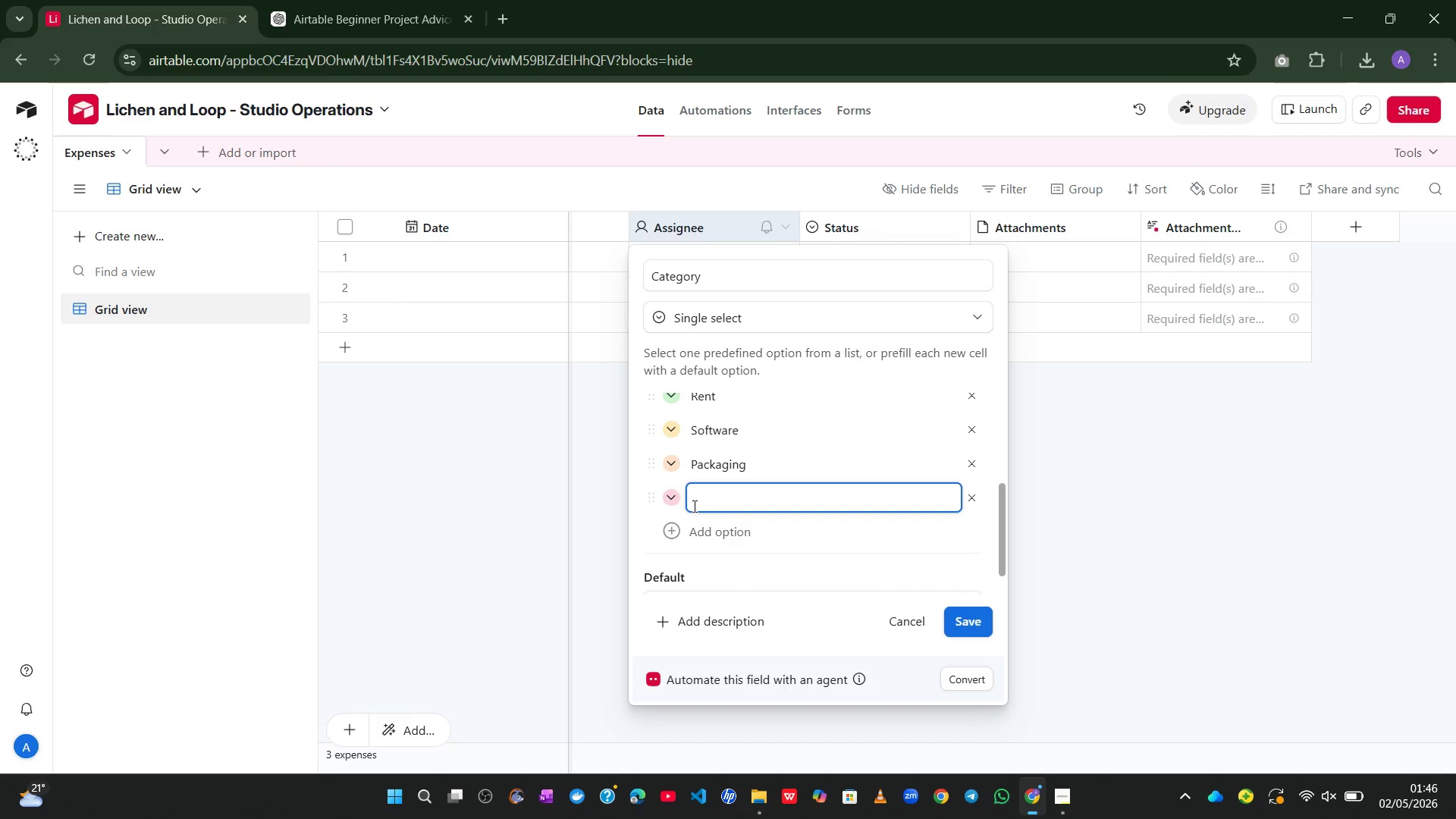 
type(Marketing)
 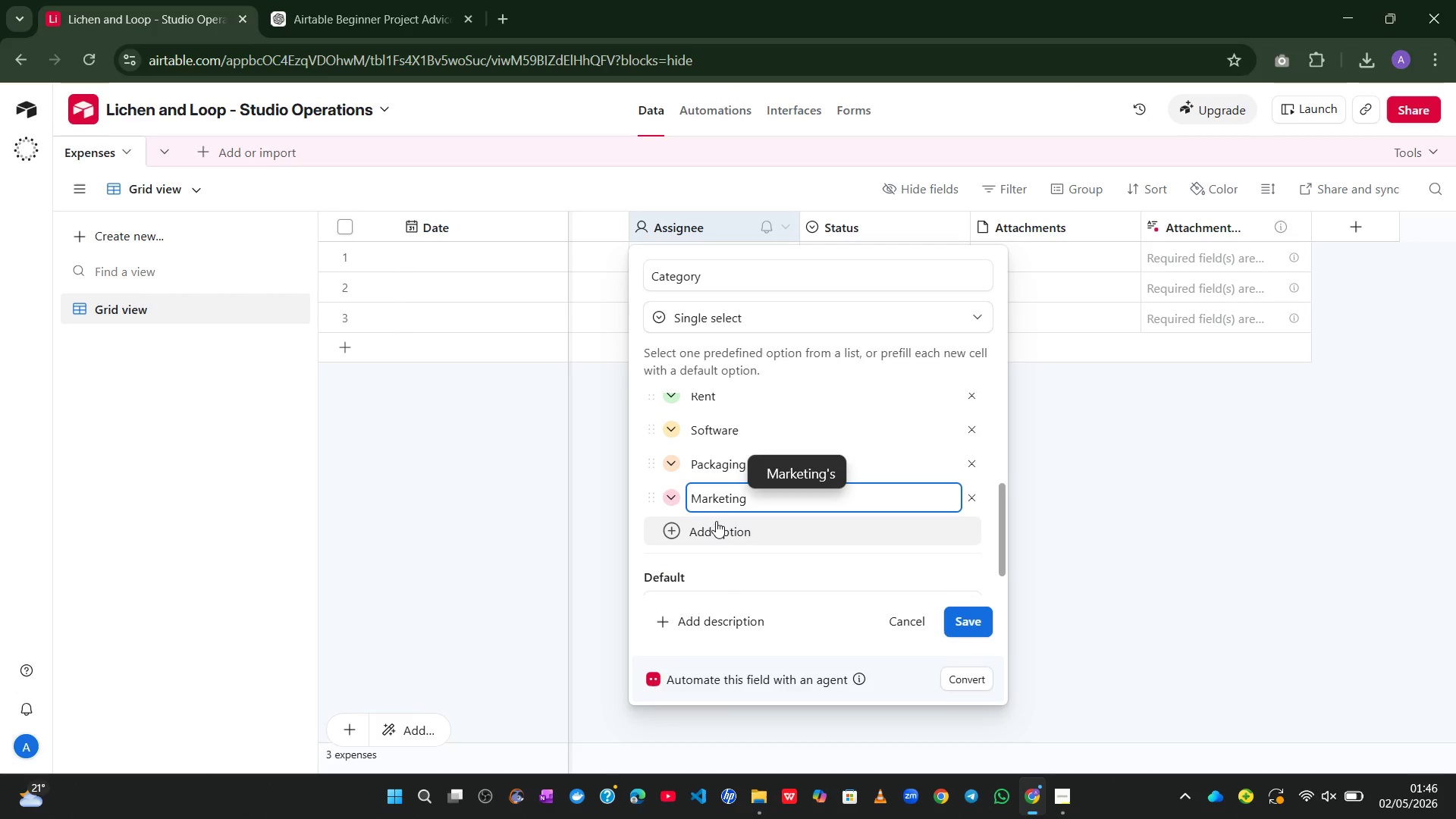 
left_click([716, 527])
 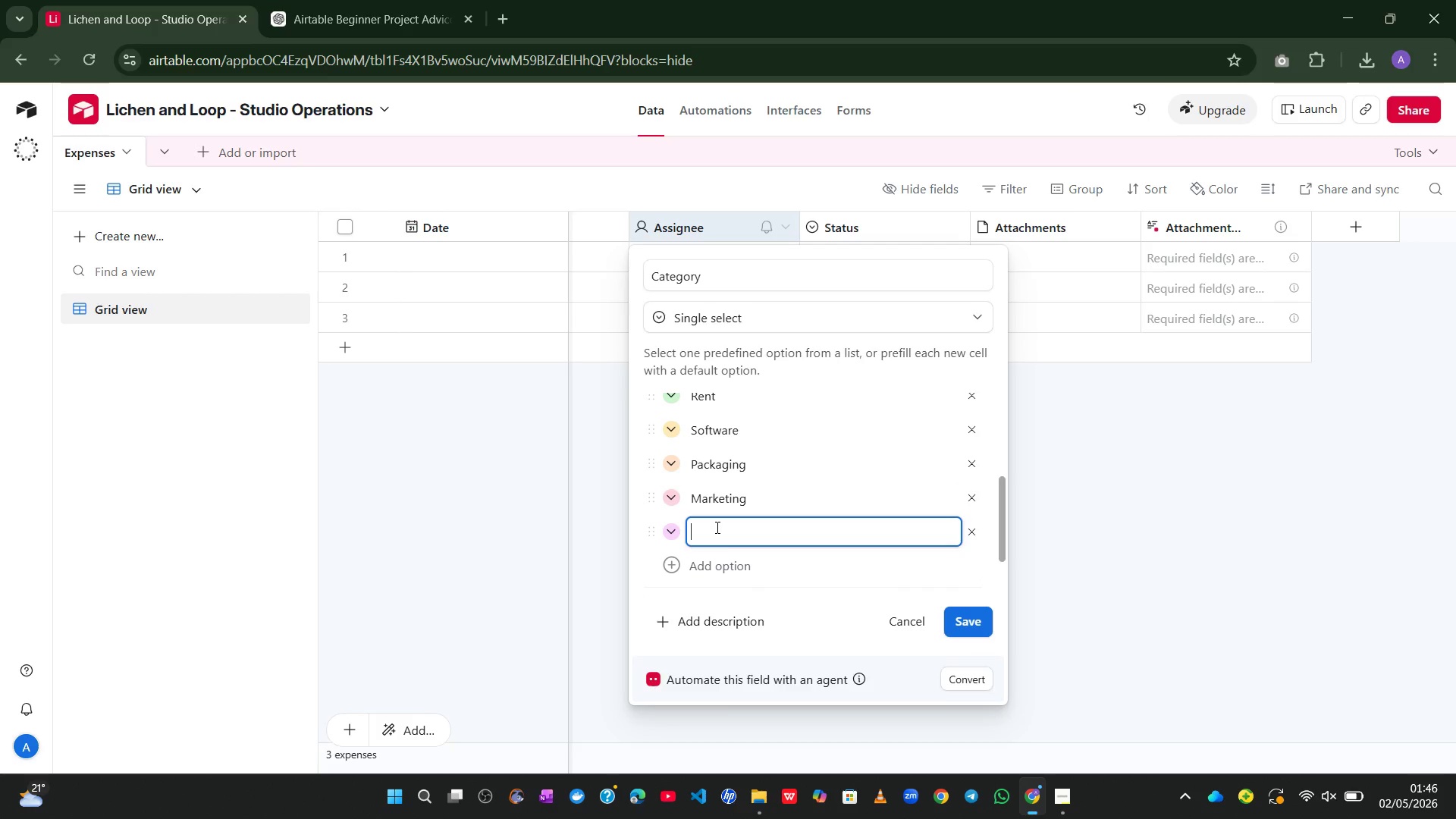 
type(Studio)
 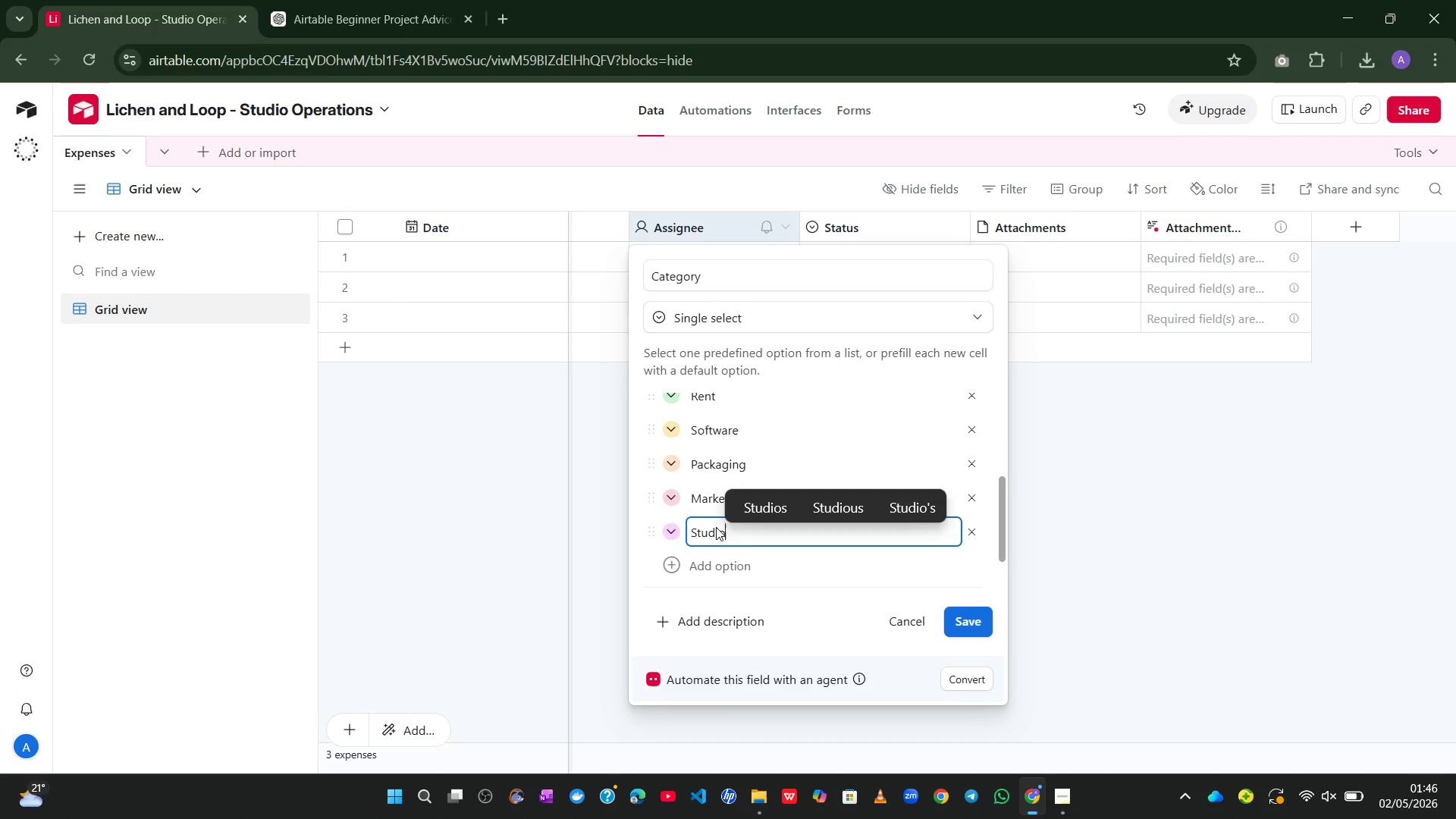 
wait(5.64)
 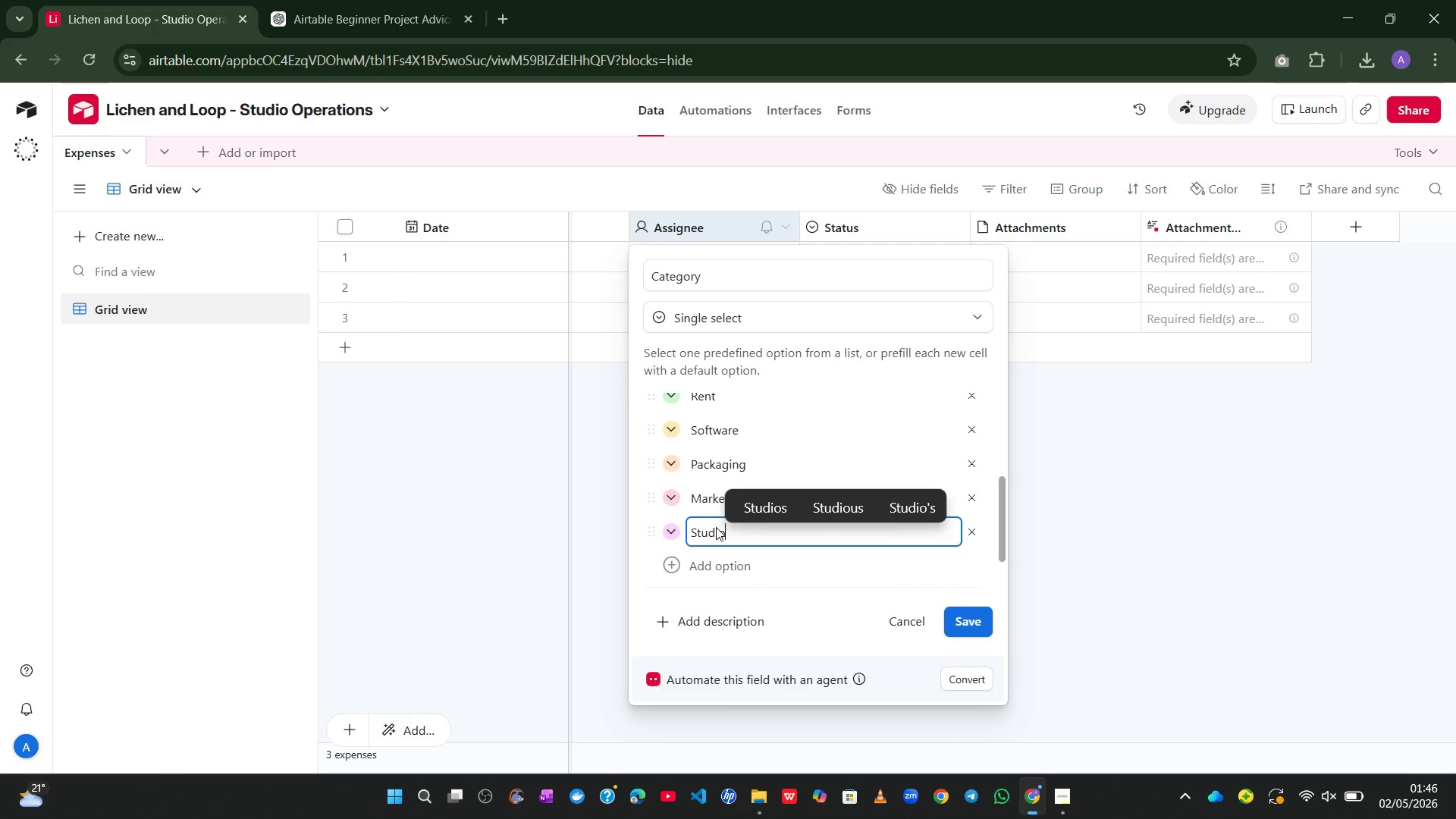 
type( Utilities)
 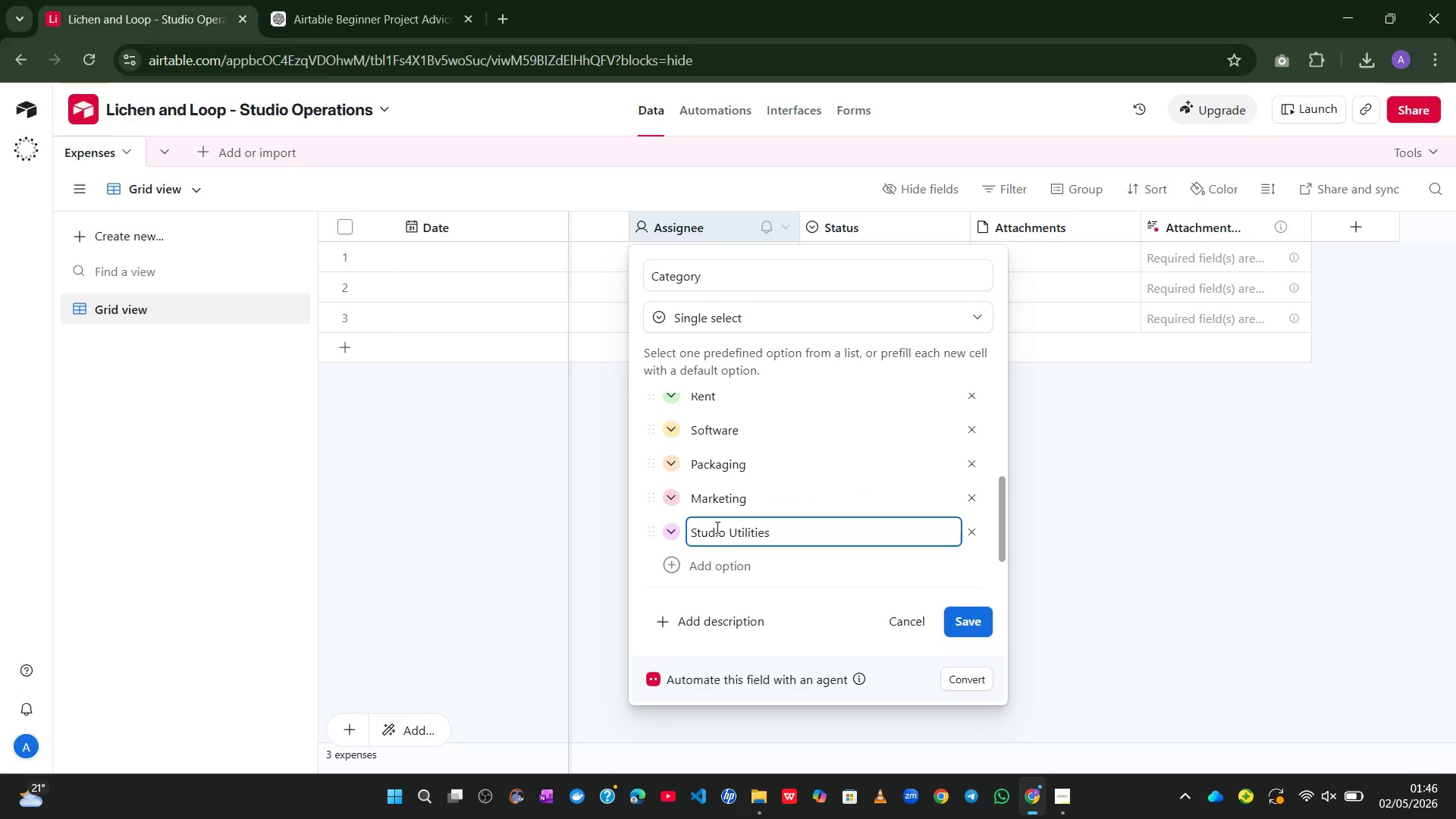 
wait(10.8)
 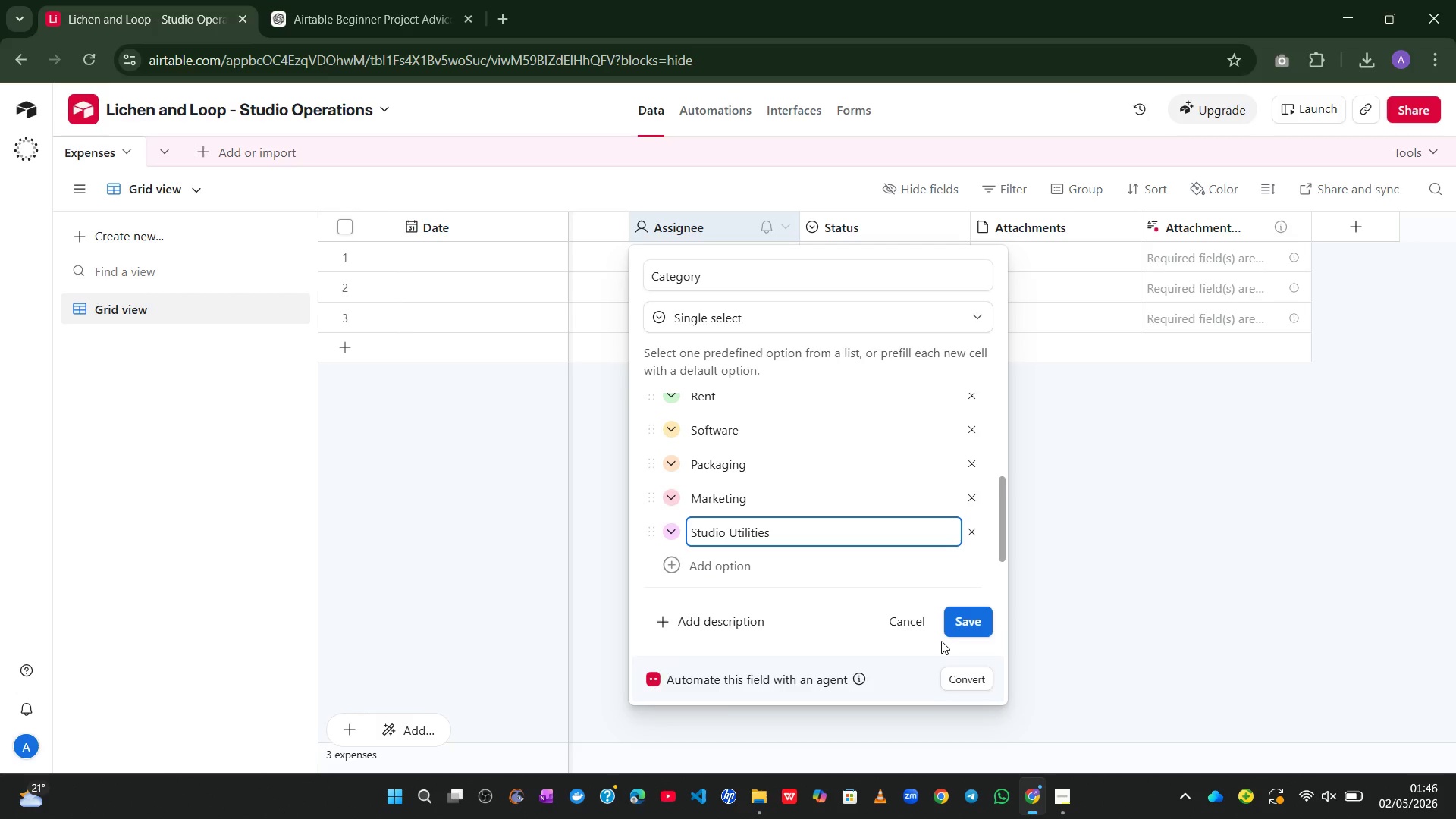 
left_click([968, 630])
 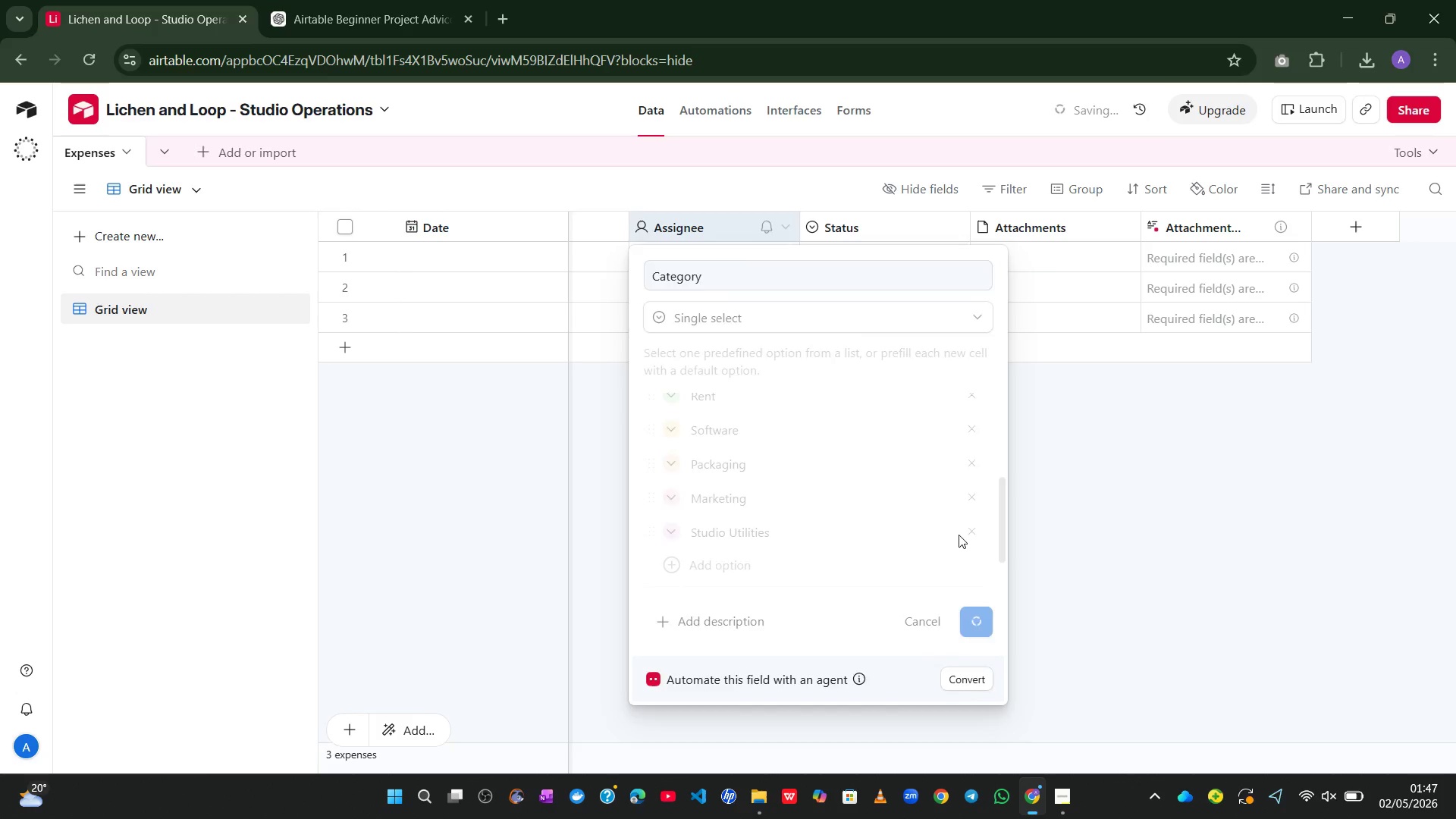 
mouse_move([901, 344])
 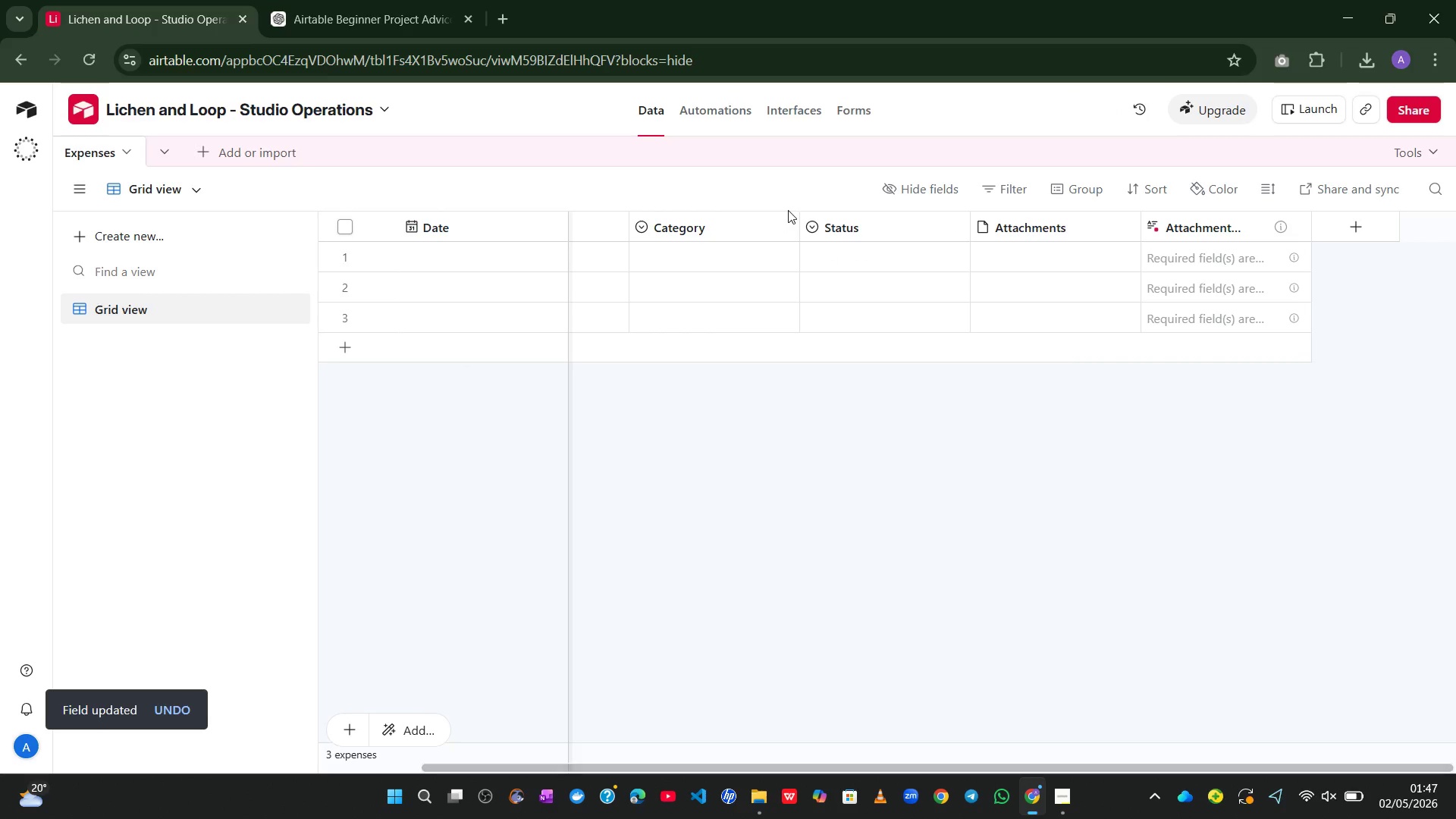 
double_click([855, 224])
 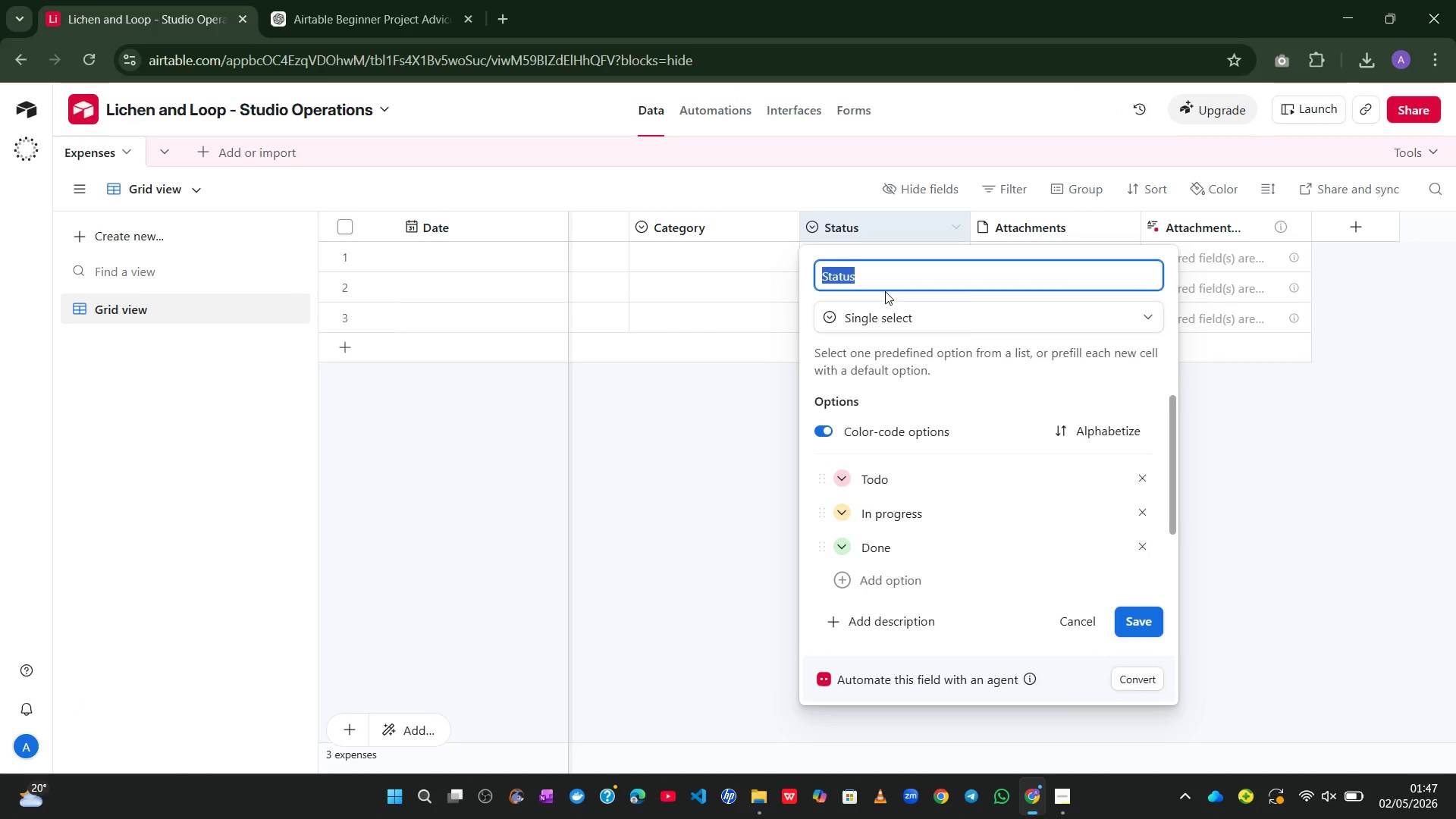 
type(Amount)
 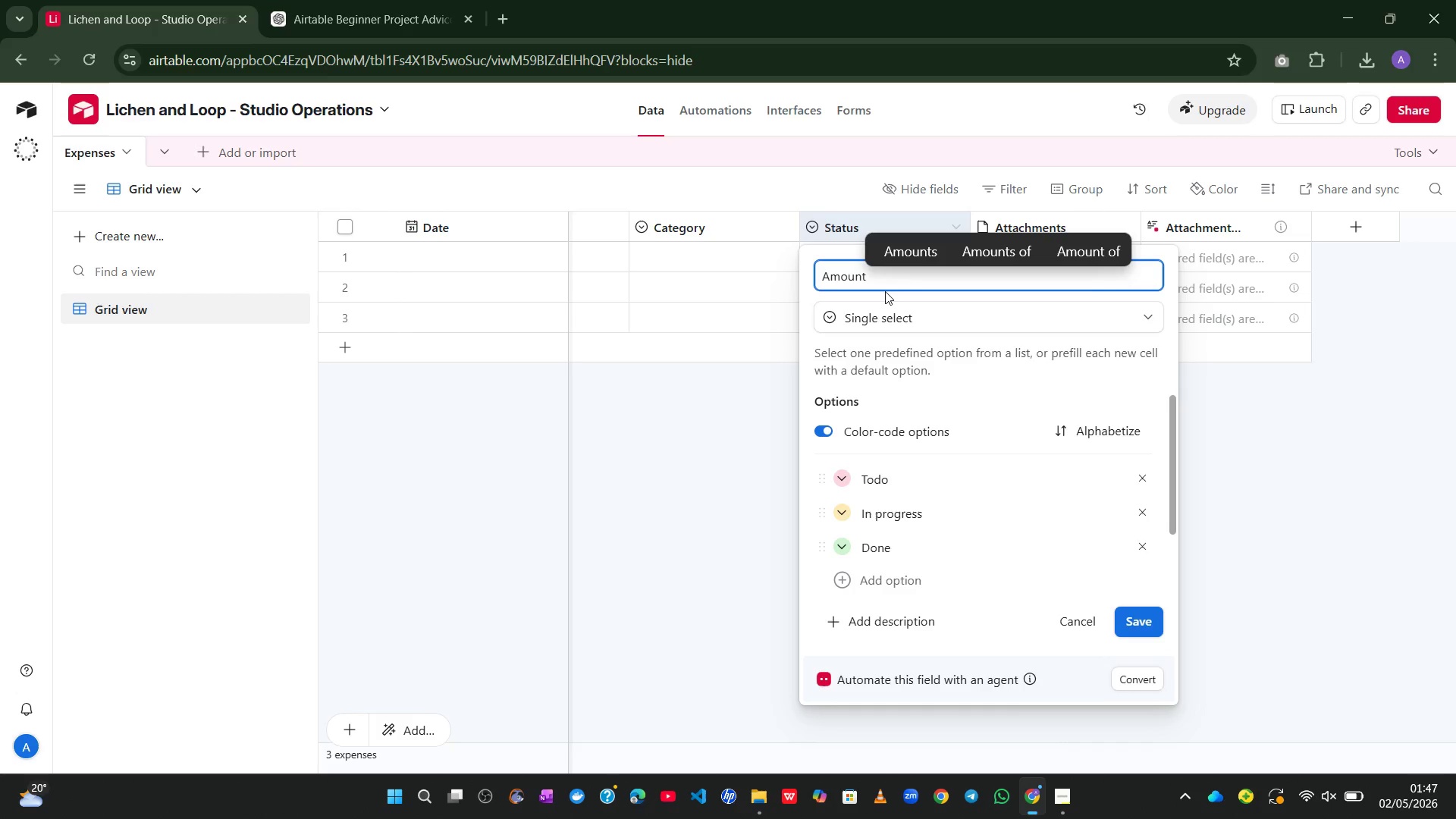 
hold_key(key=Unknown, duration=1.38)
 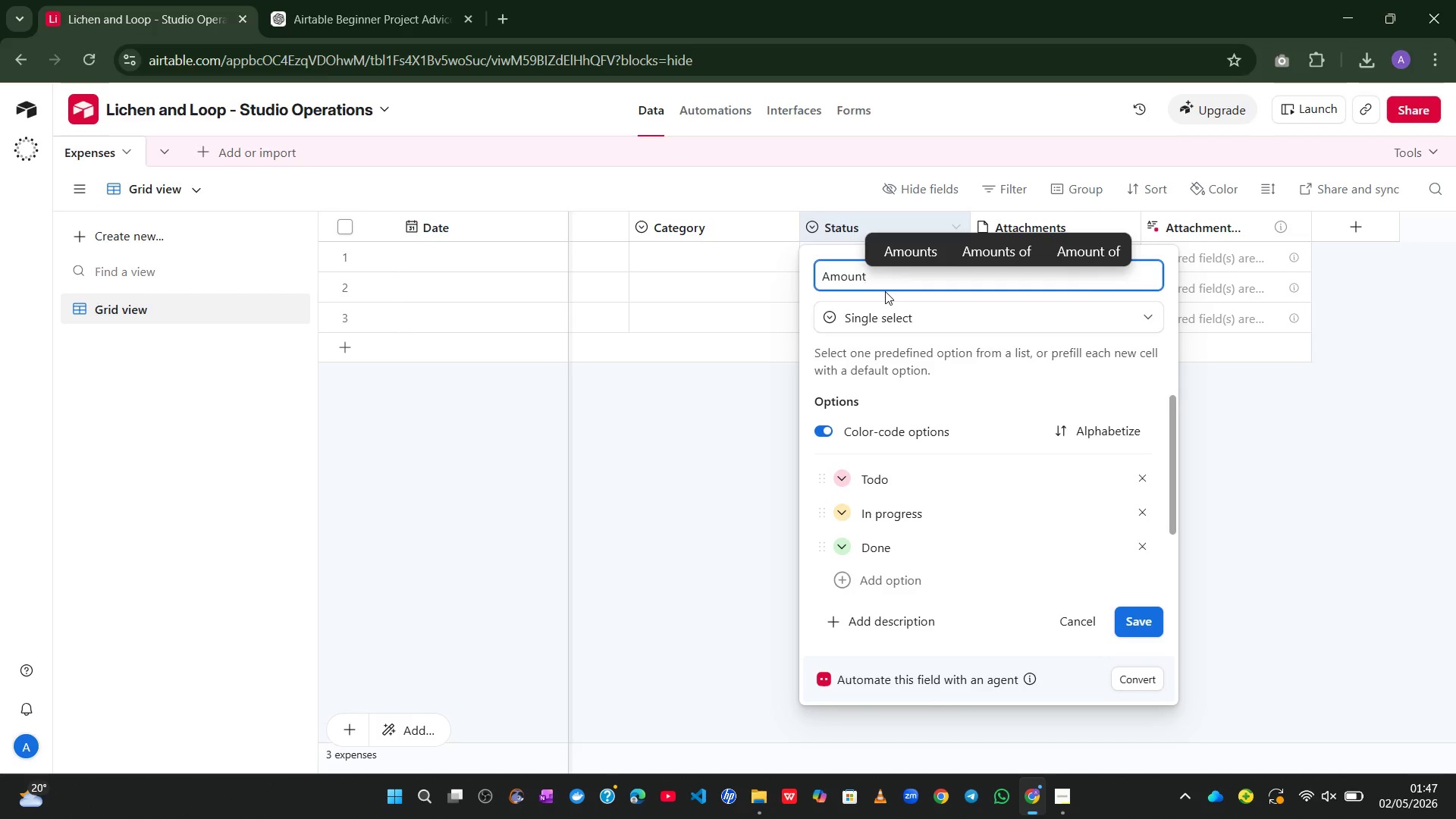 
wait(7.47)
 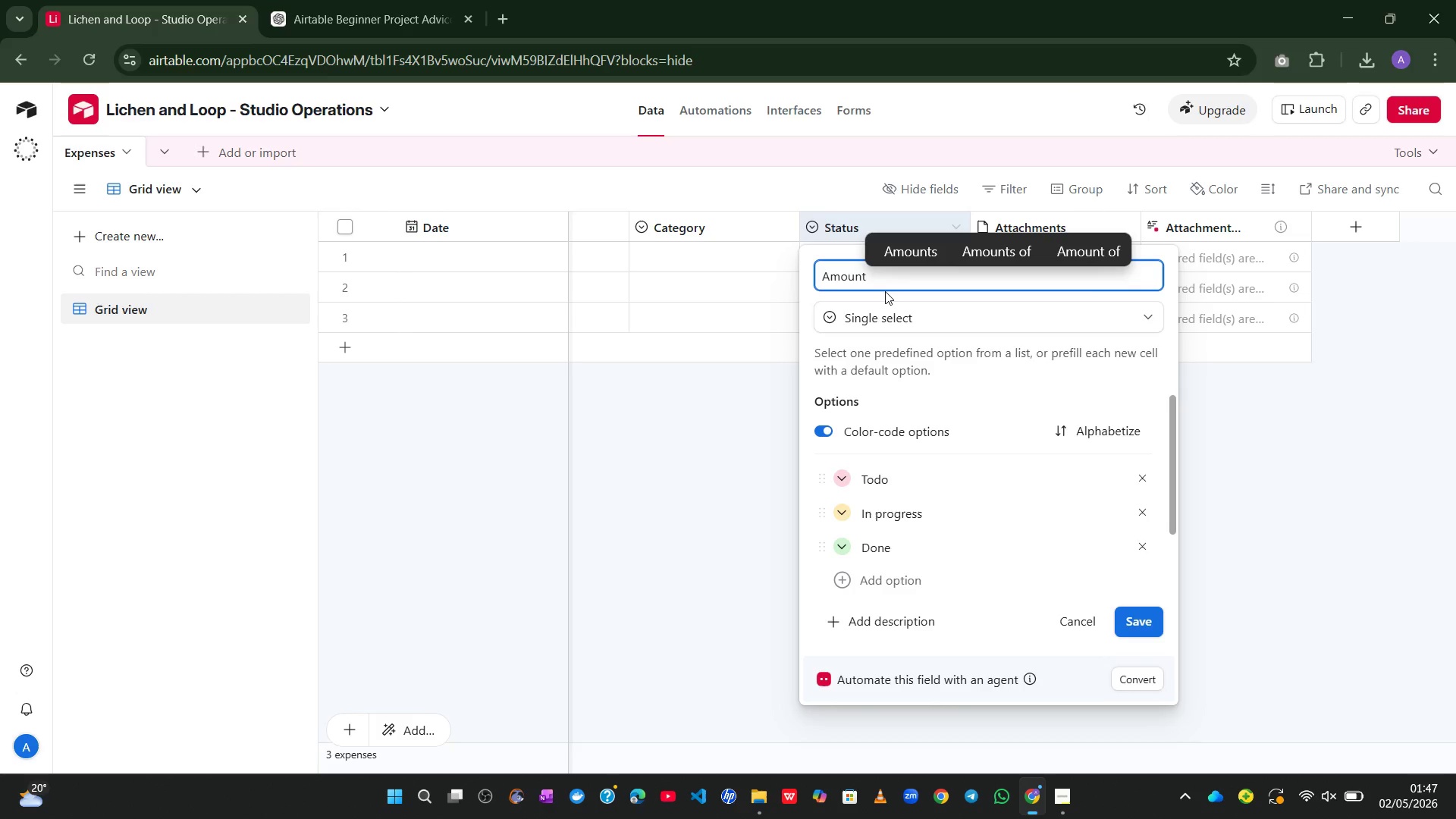 
left_click([934, 322])
 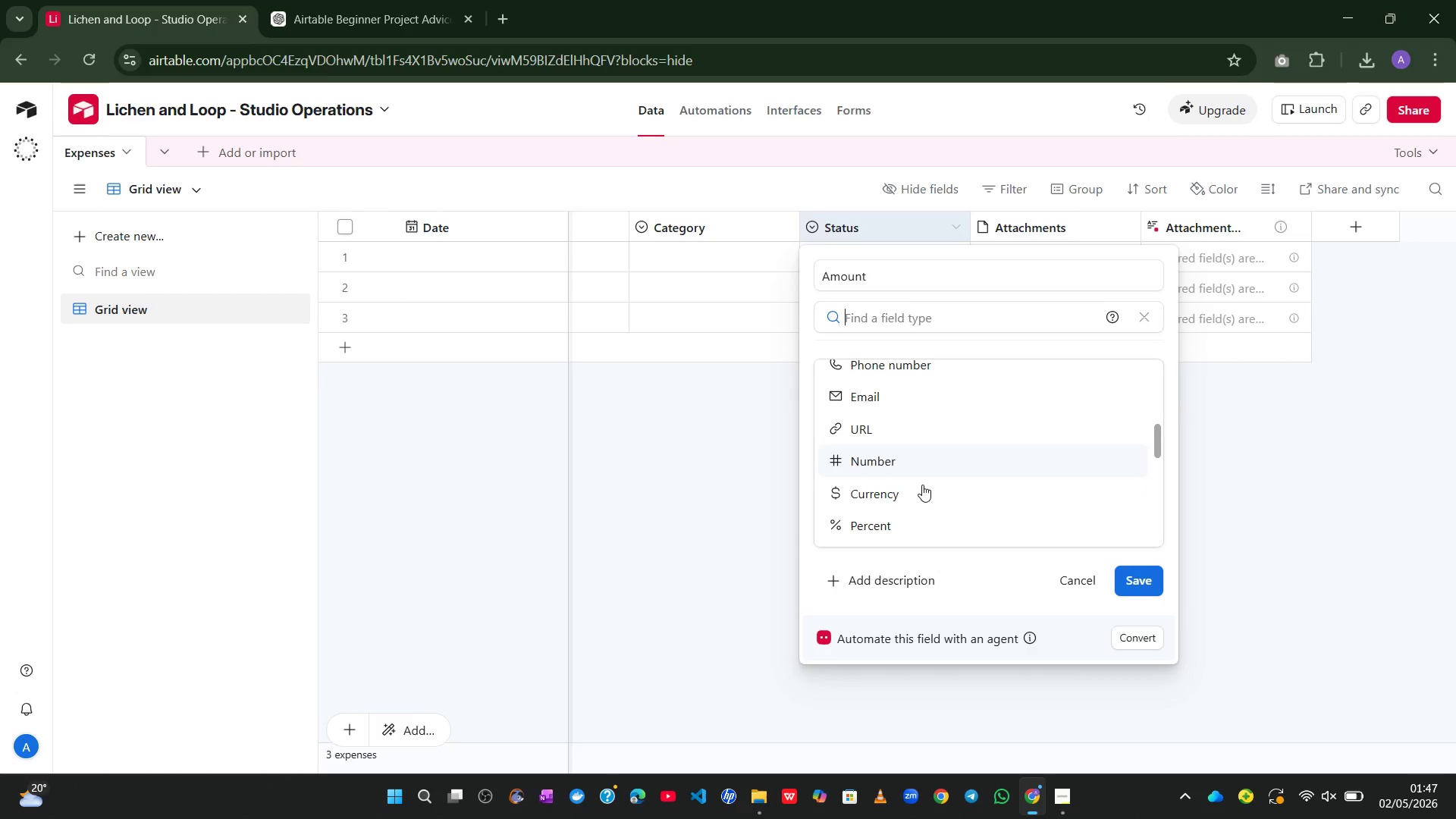 
left_click([900, 486])
 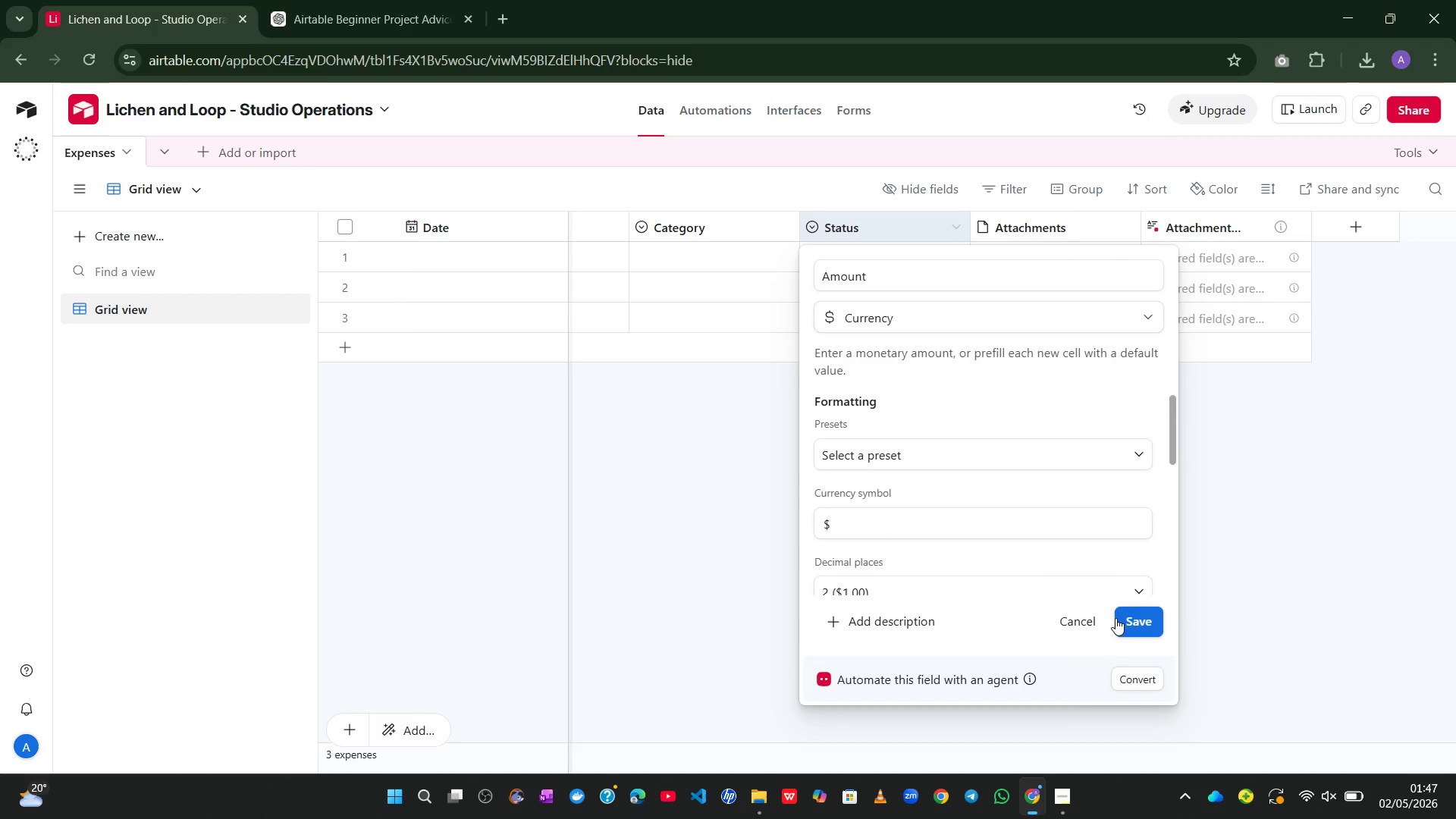 
left_click([1134, 622])
 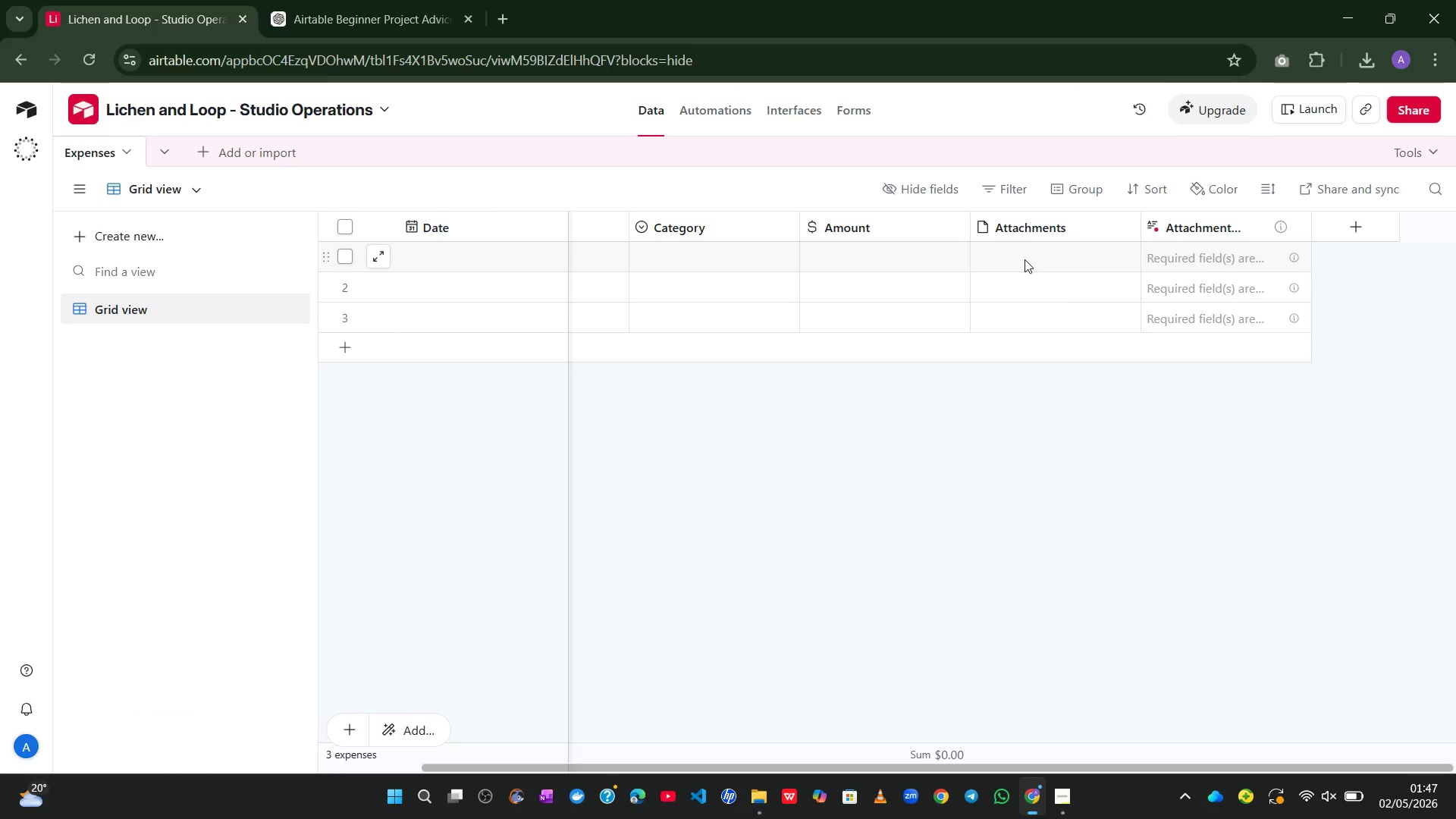 
wait(30.14)
 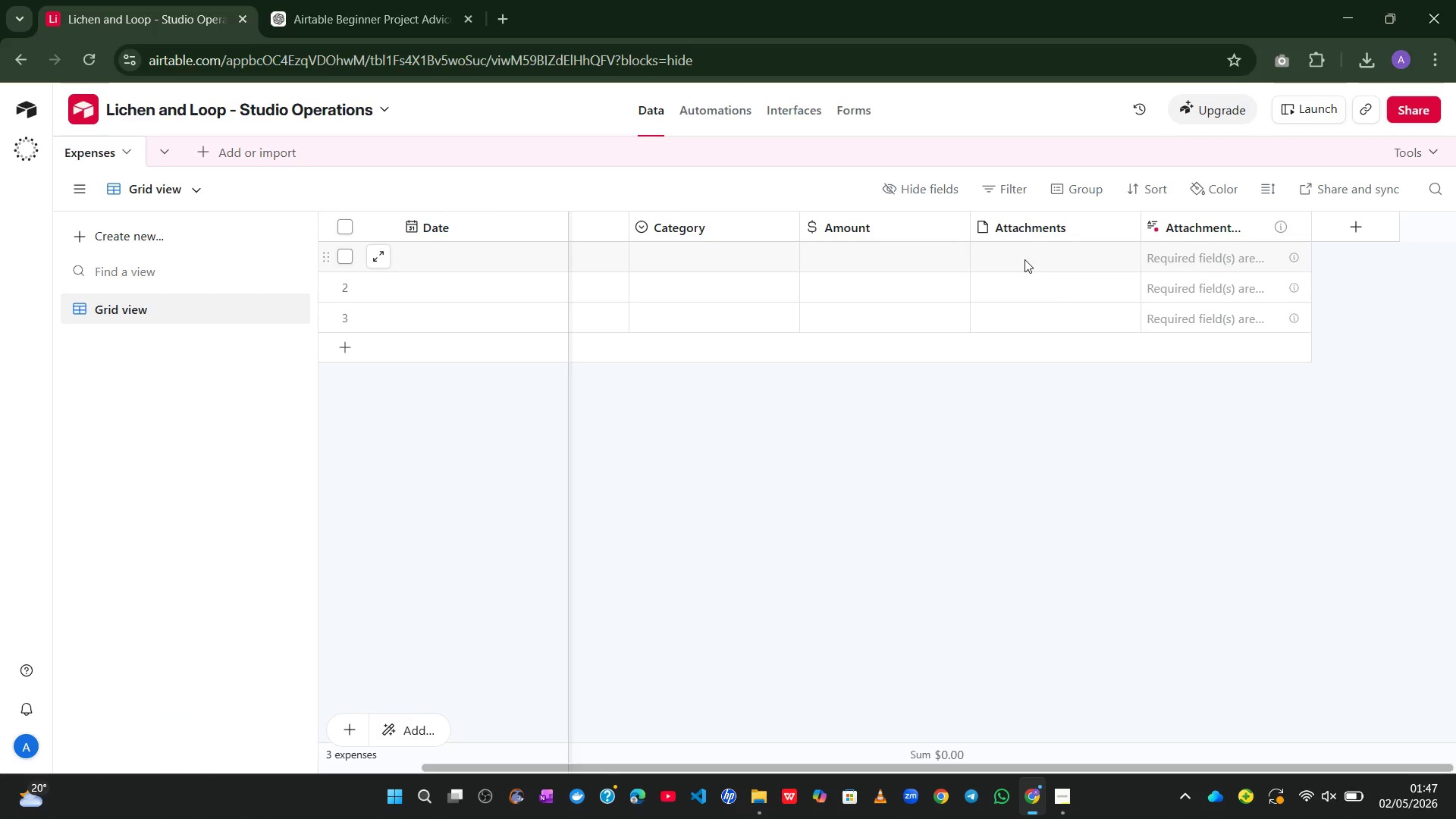 
right_click([1190, 231])
 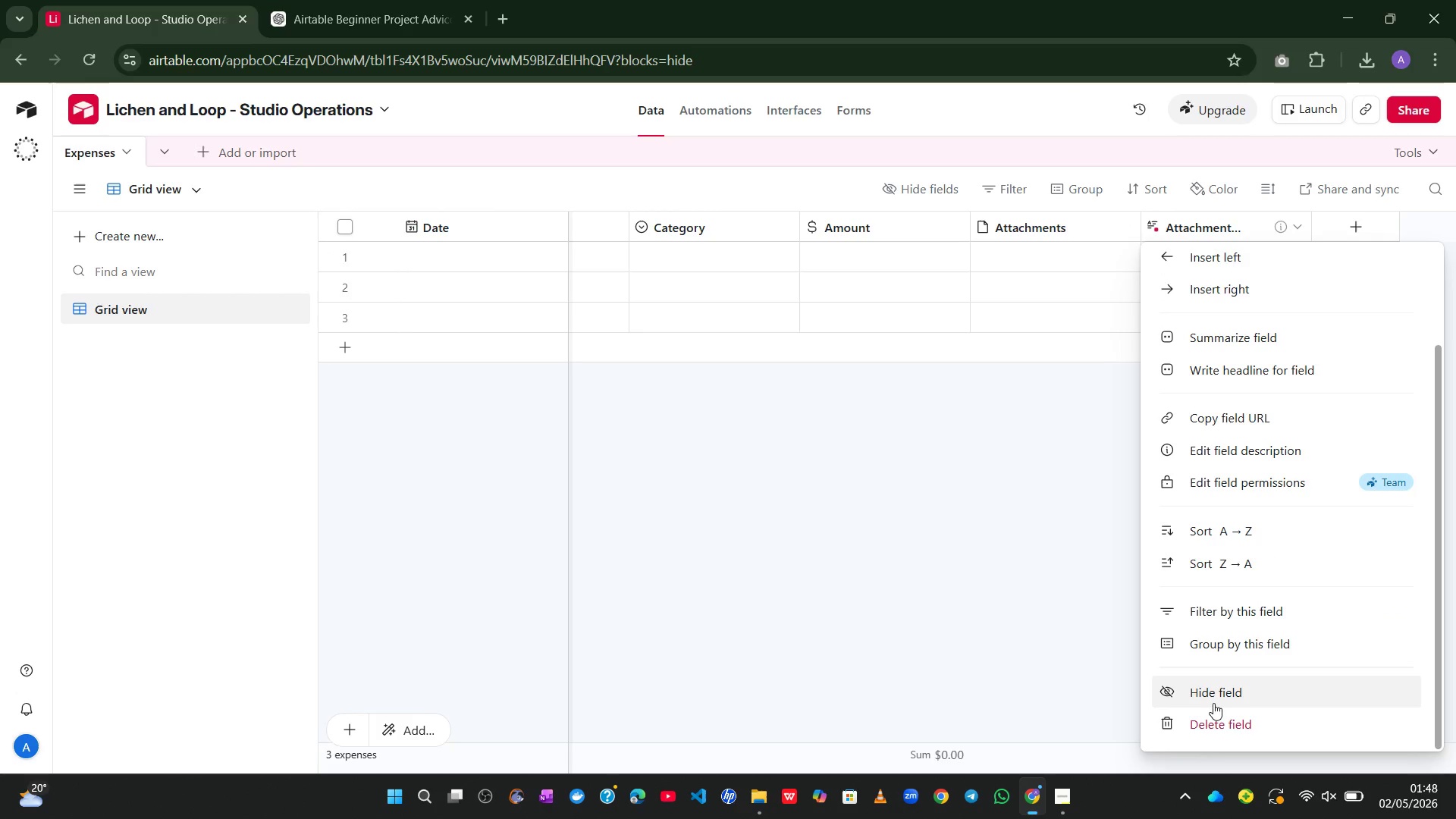 
left_click([1208, 718])
 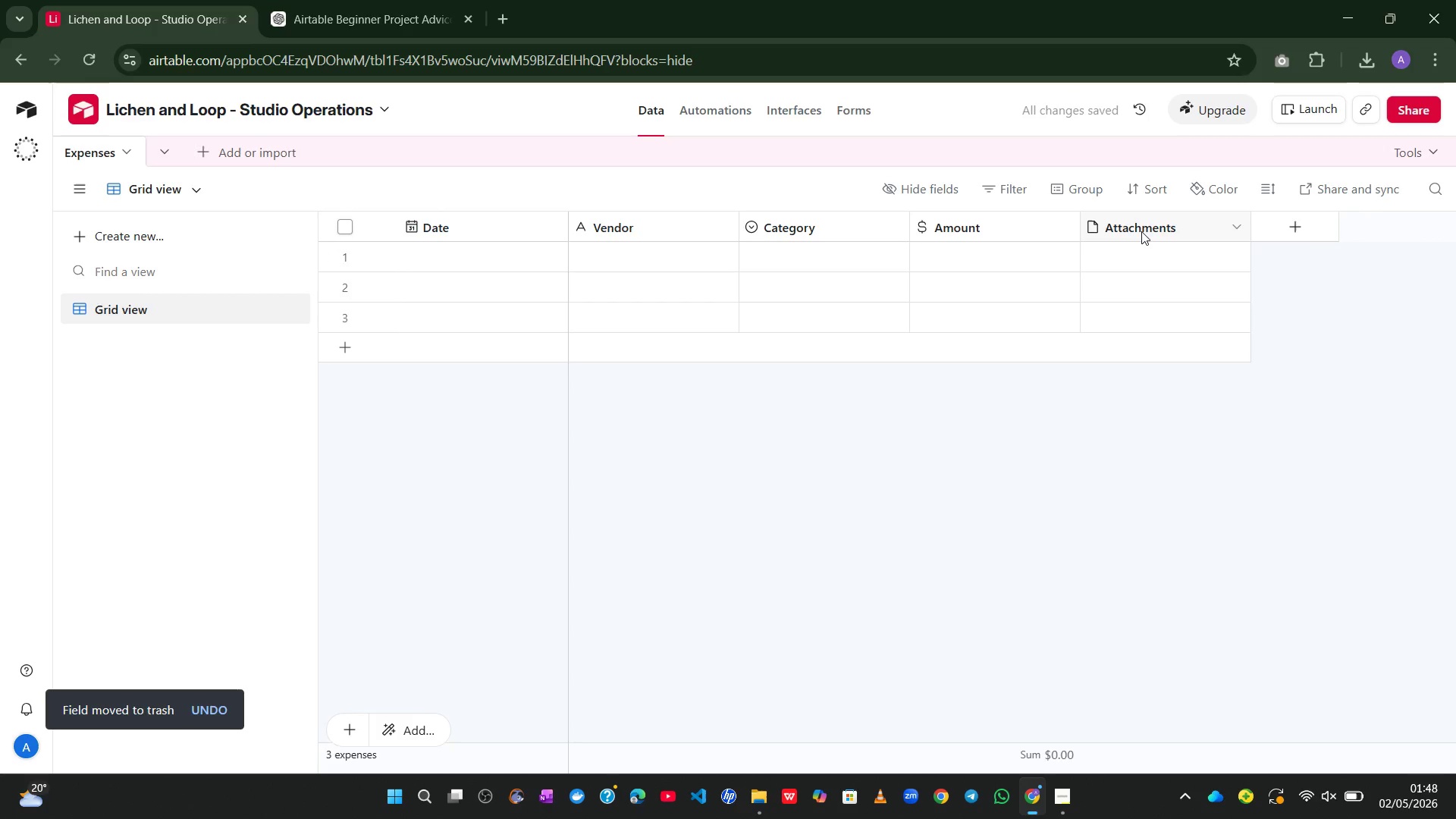 
right_click([1141, 231])
 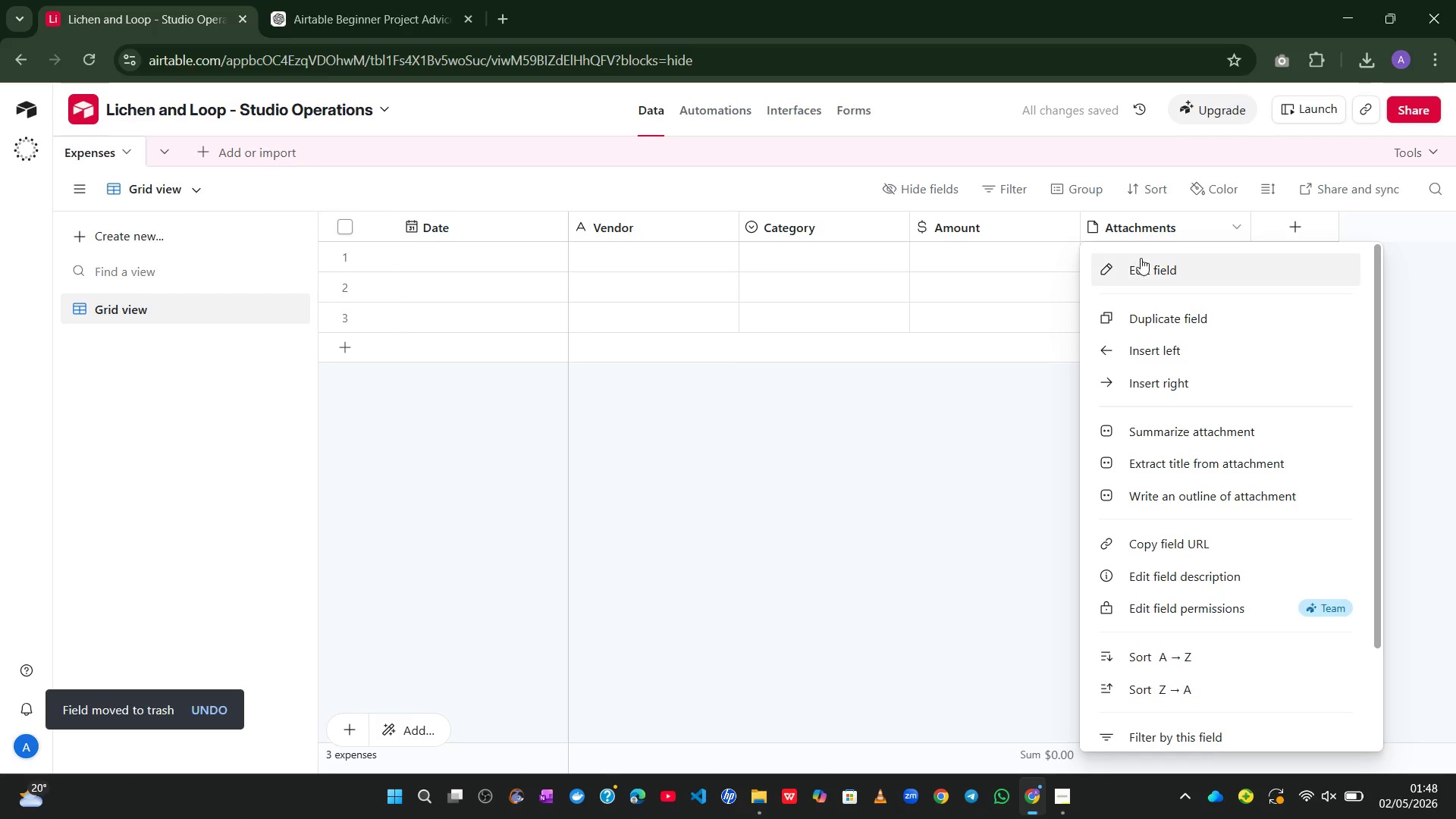 
left_click([1141, 261])
 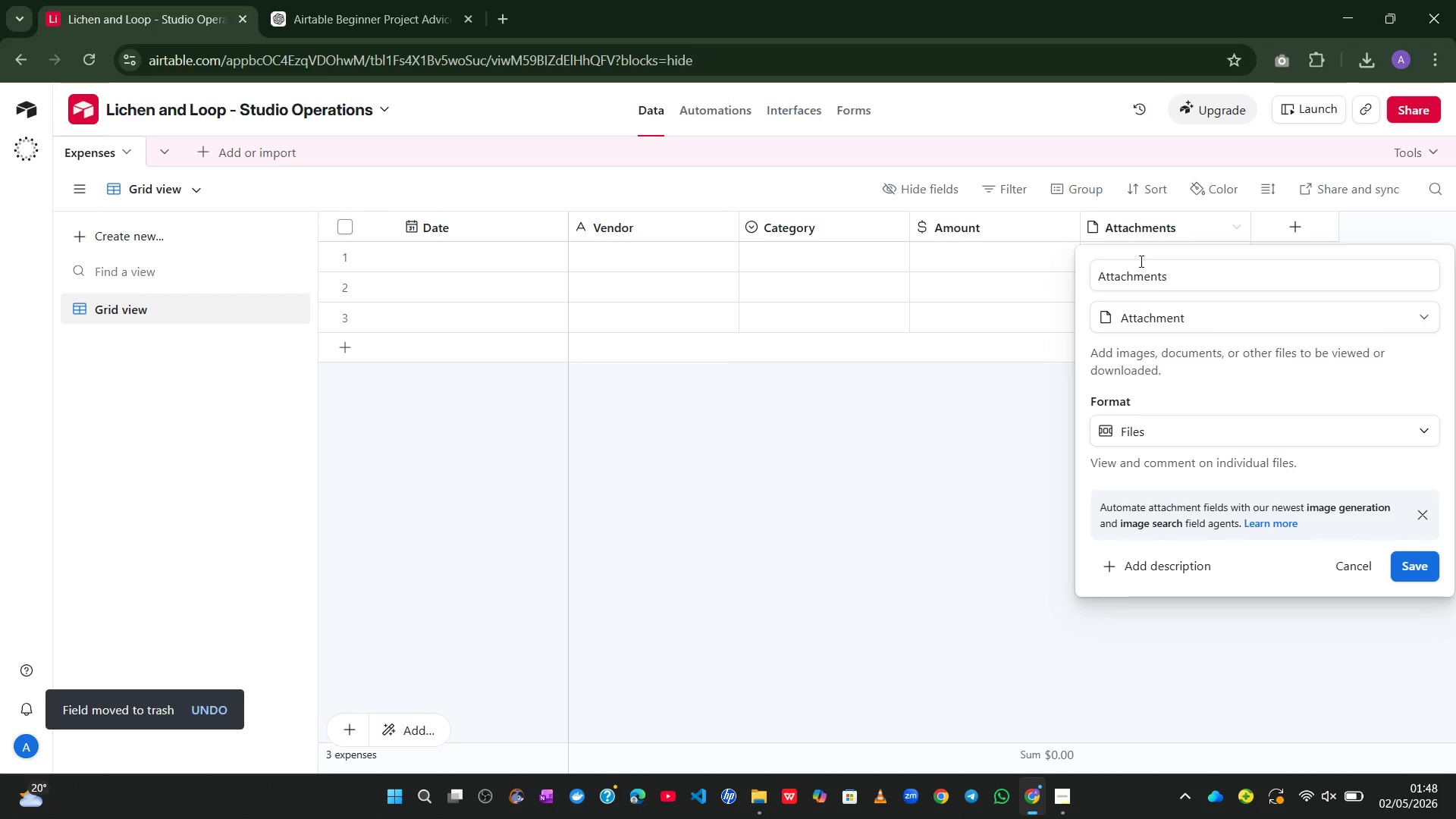 
left_click_drag(start_coordinate=[1175, 273], to_coordinate=[1067, 273])
 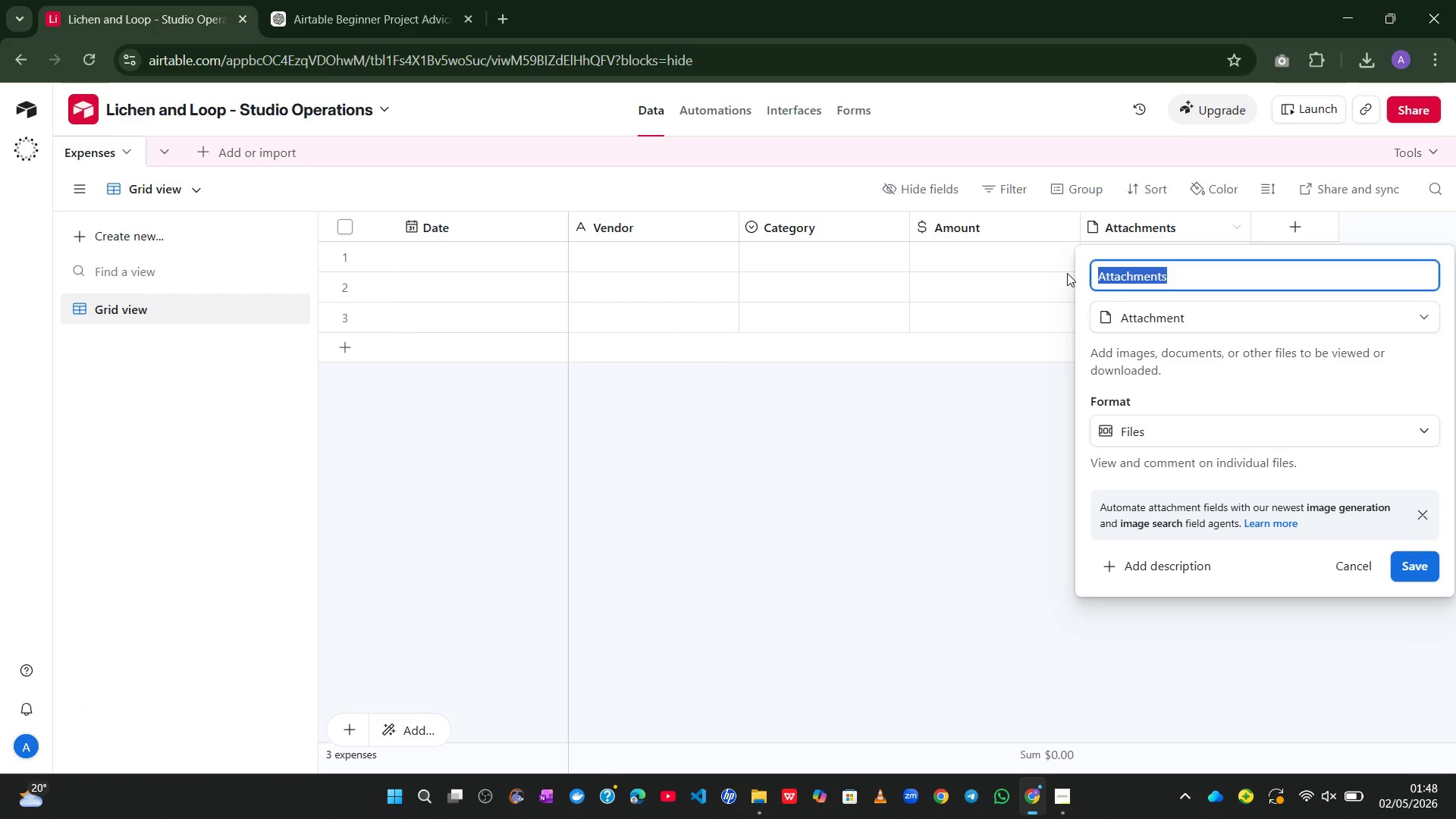 
type(Payment Method)
 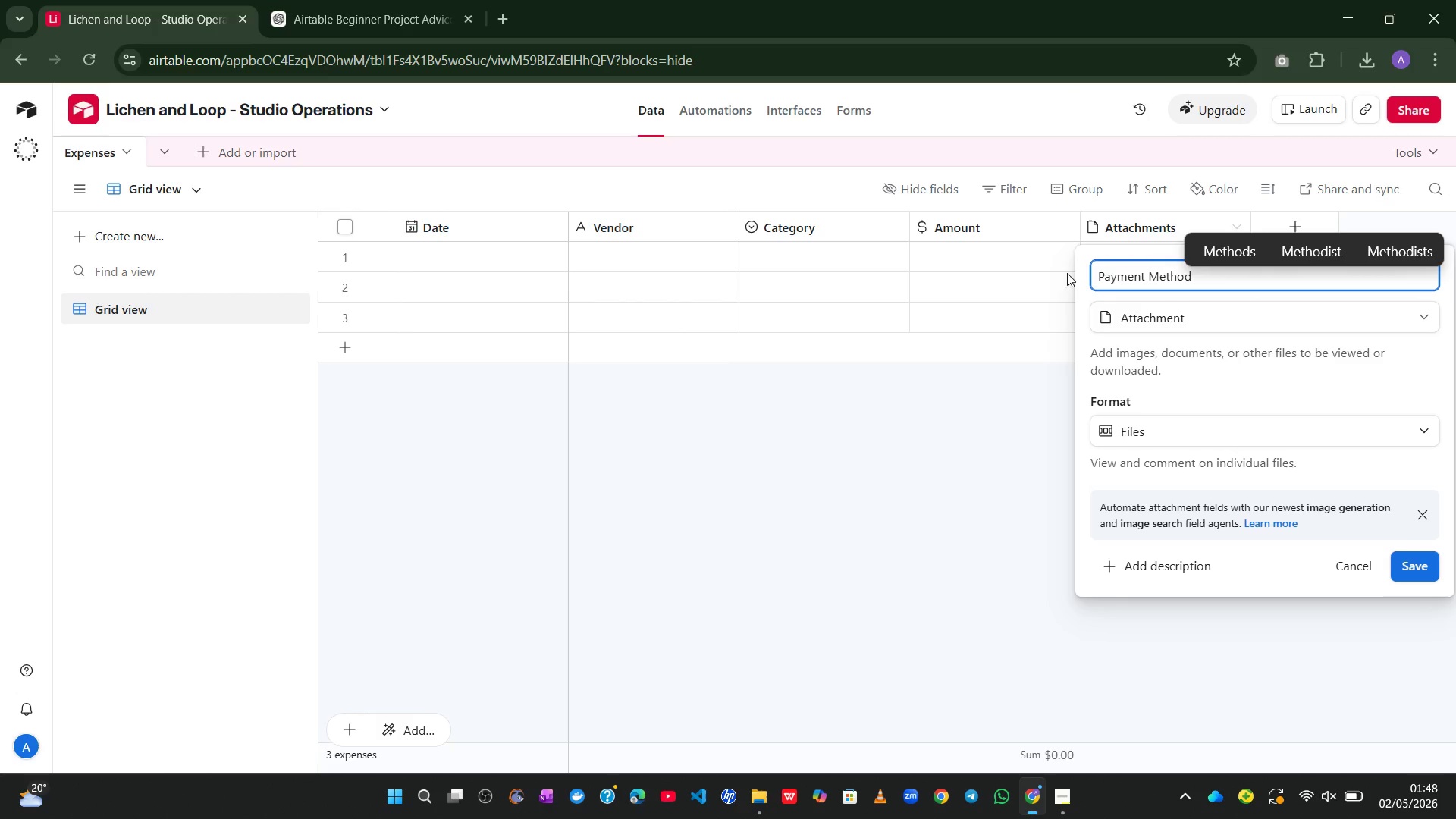 
left_click([1199, 320])
 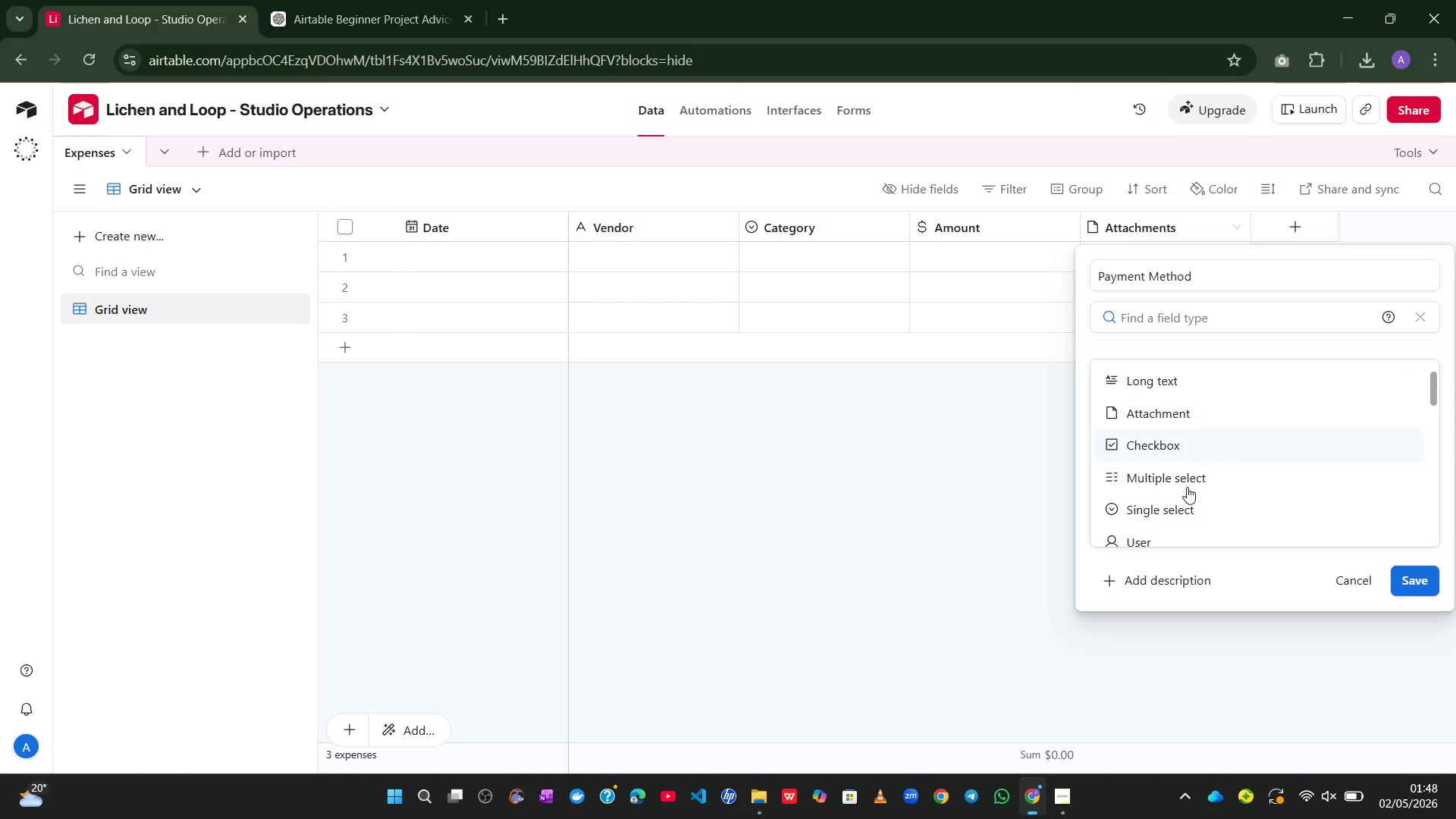 
wait(7.2)
 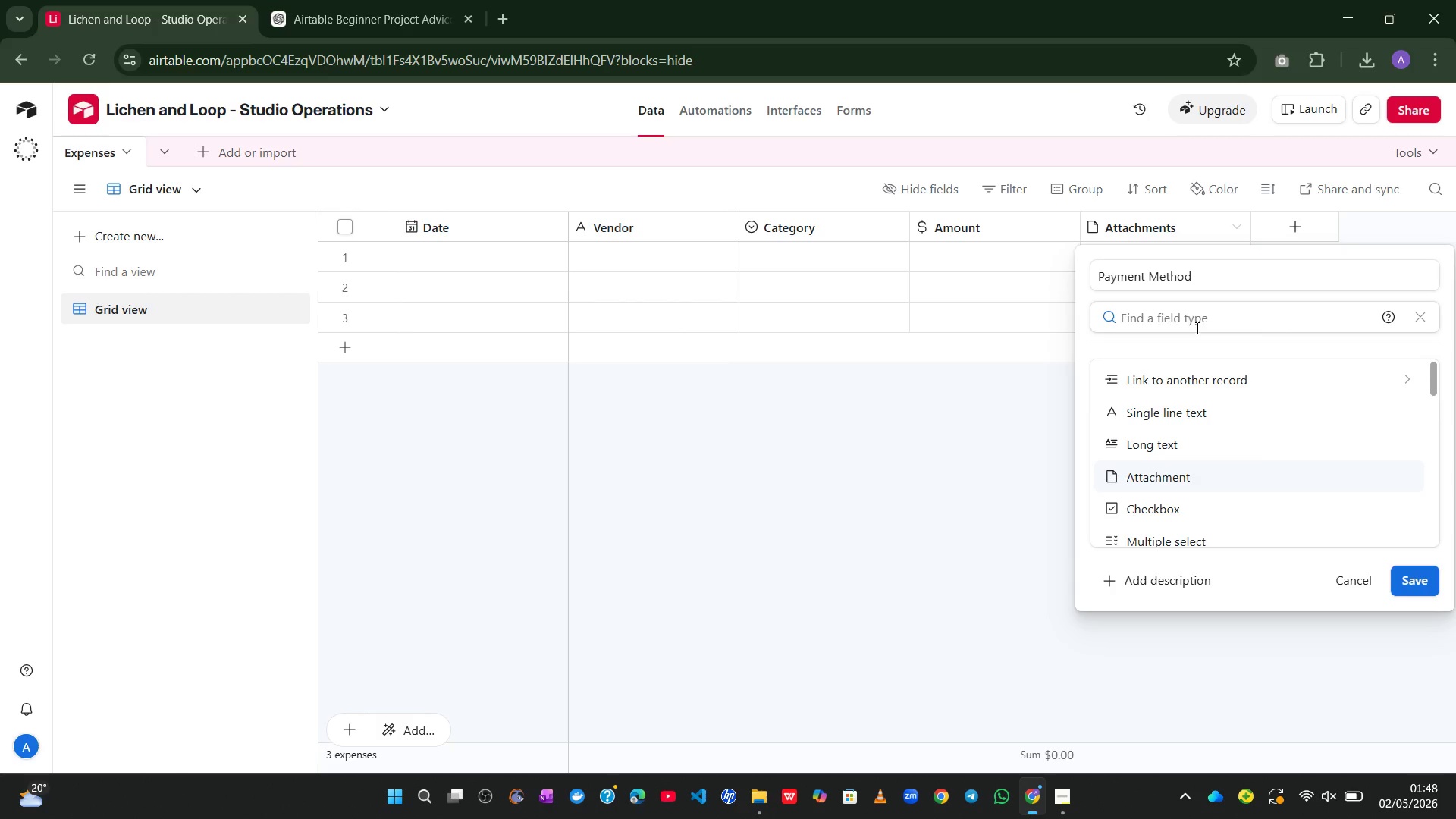 
left_click([1178, 425])
 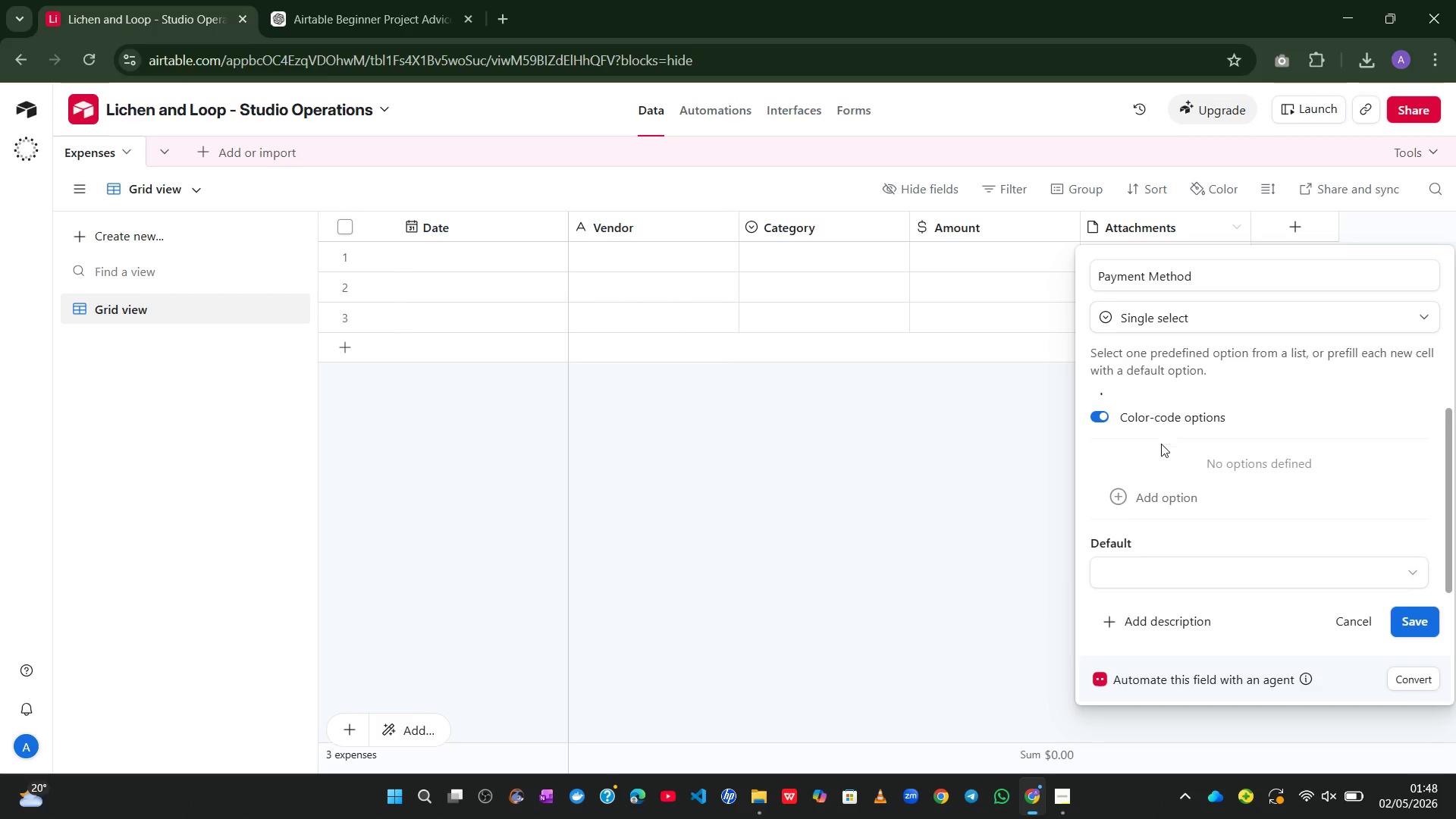 
left_click([1140, 494])
 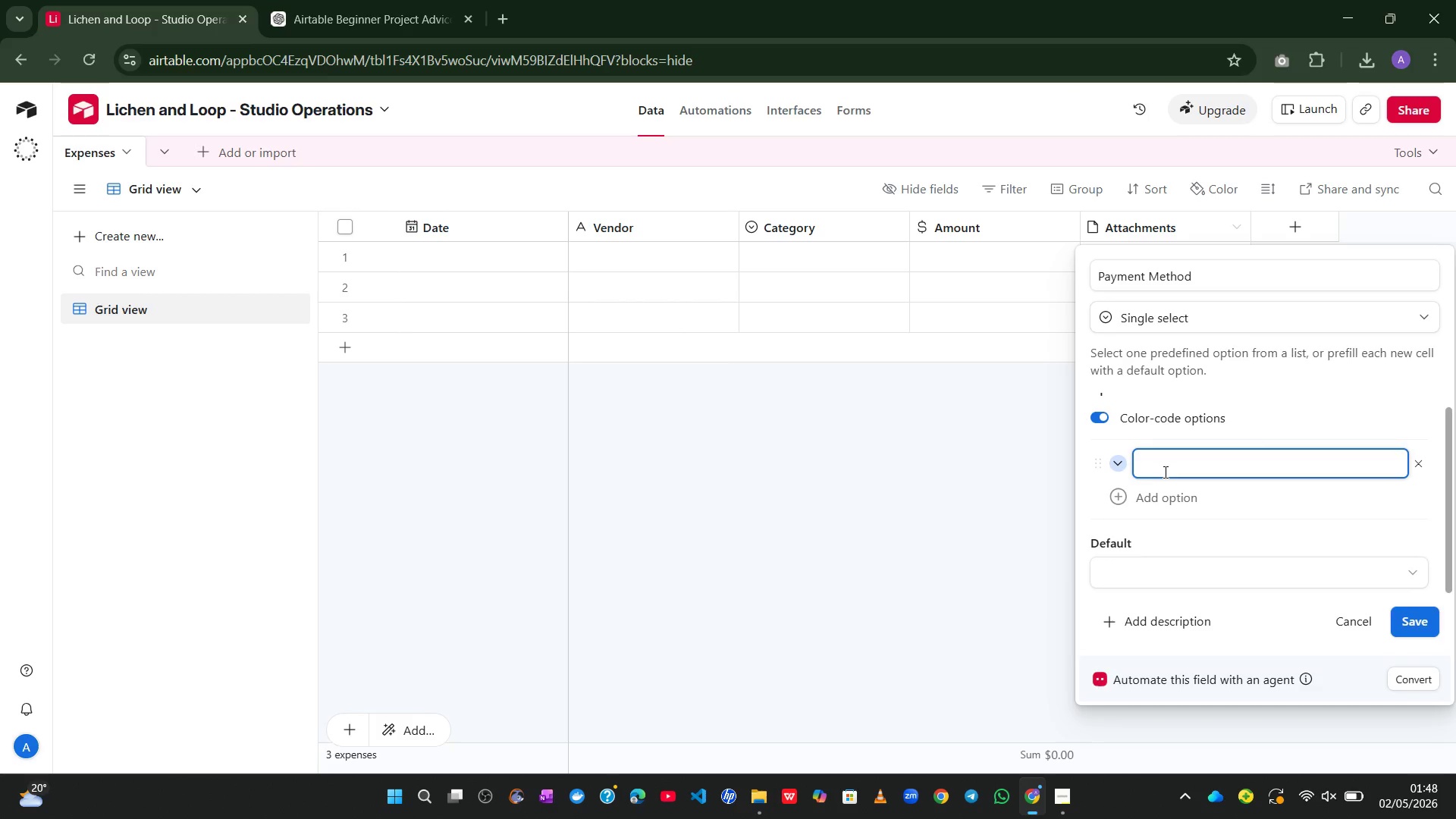 
type(Business Visa)
 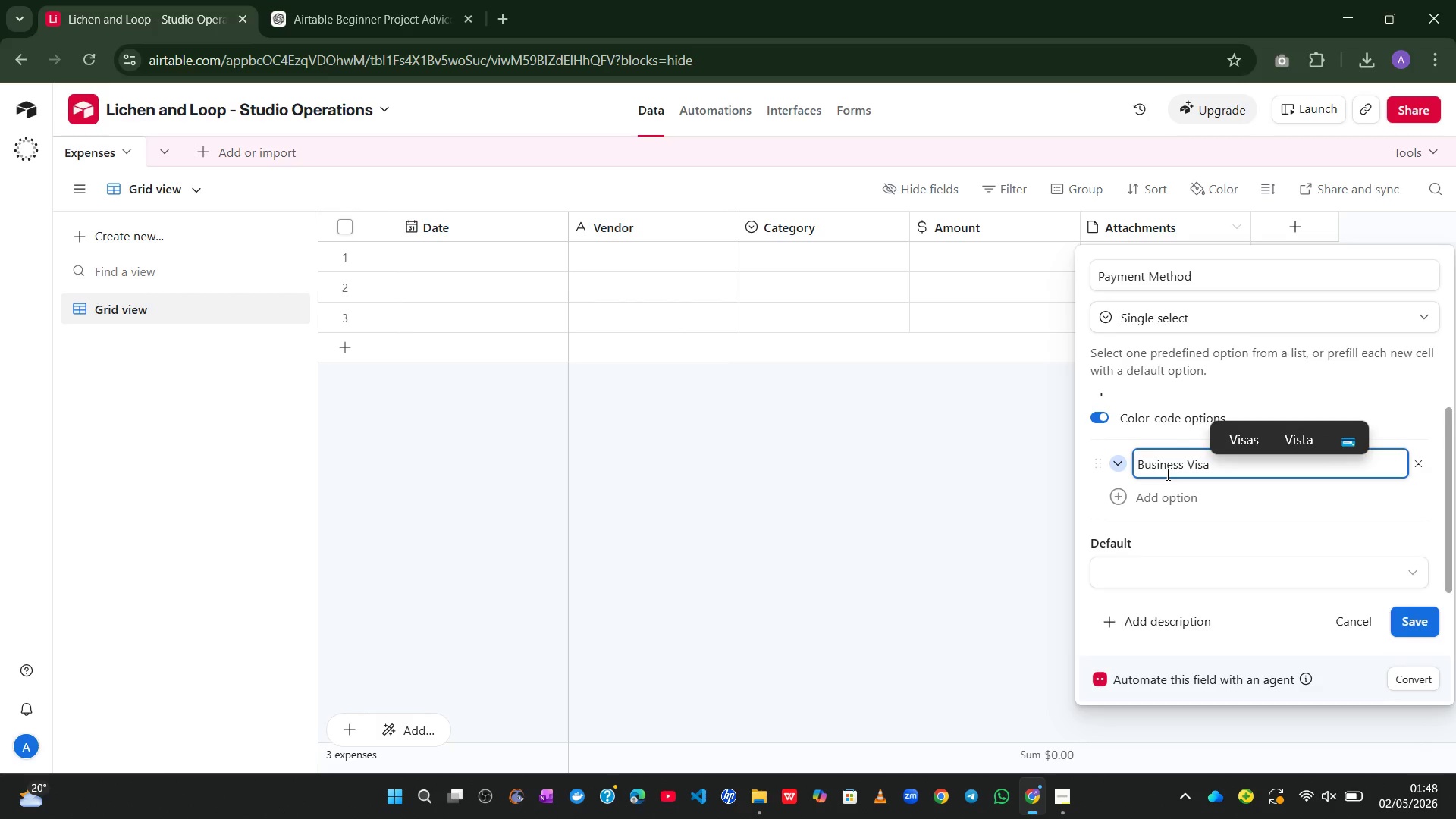 
left_click([1172, 491])
 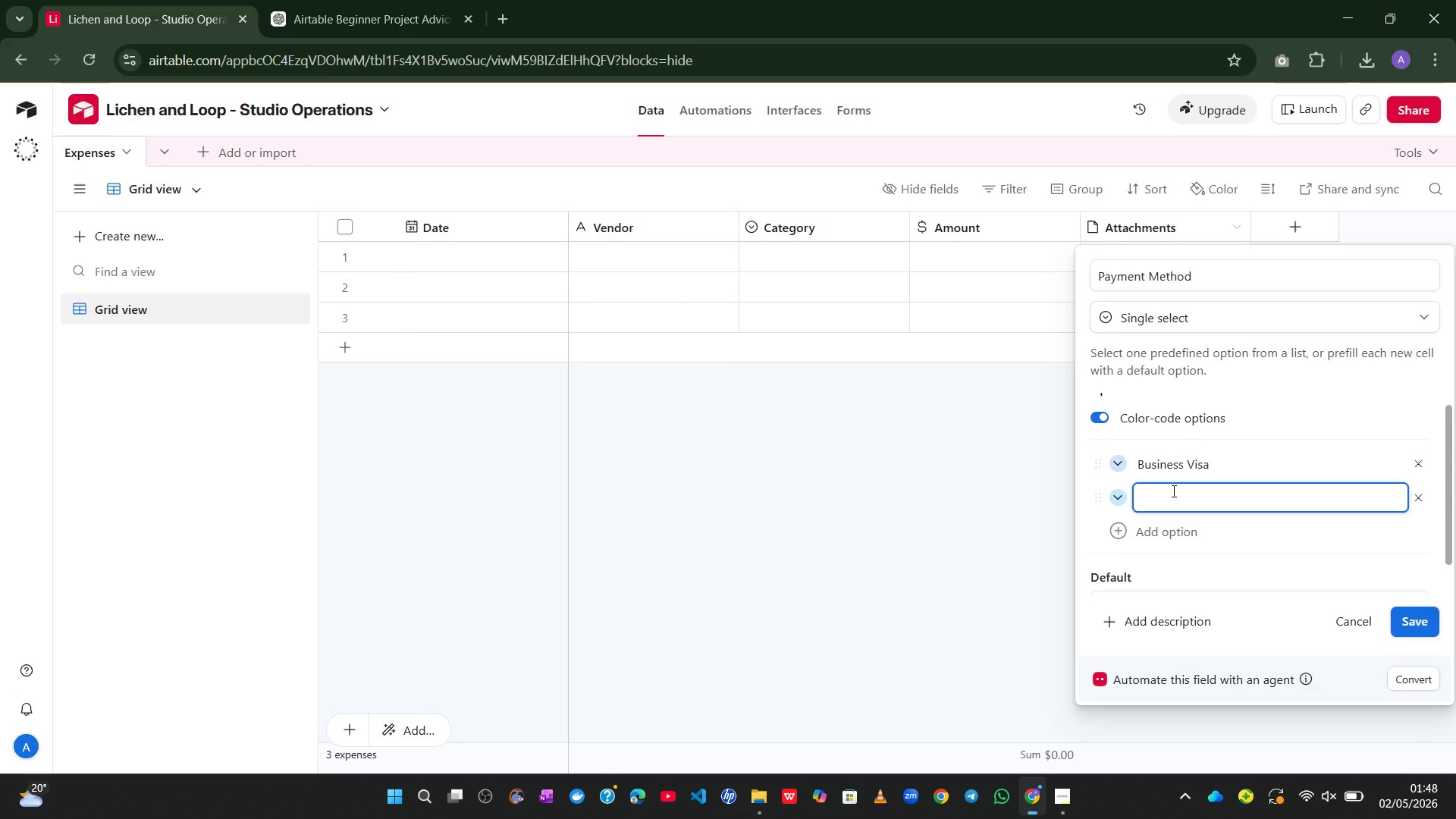 
type(PayP)
 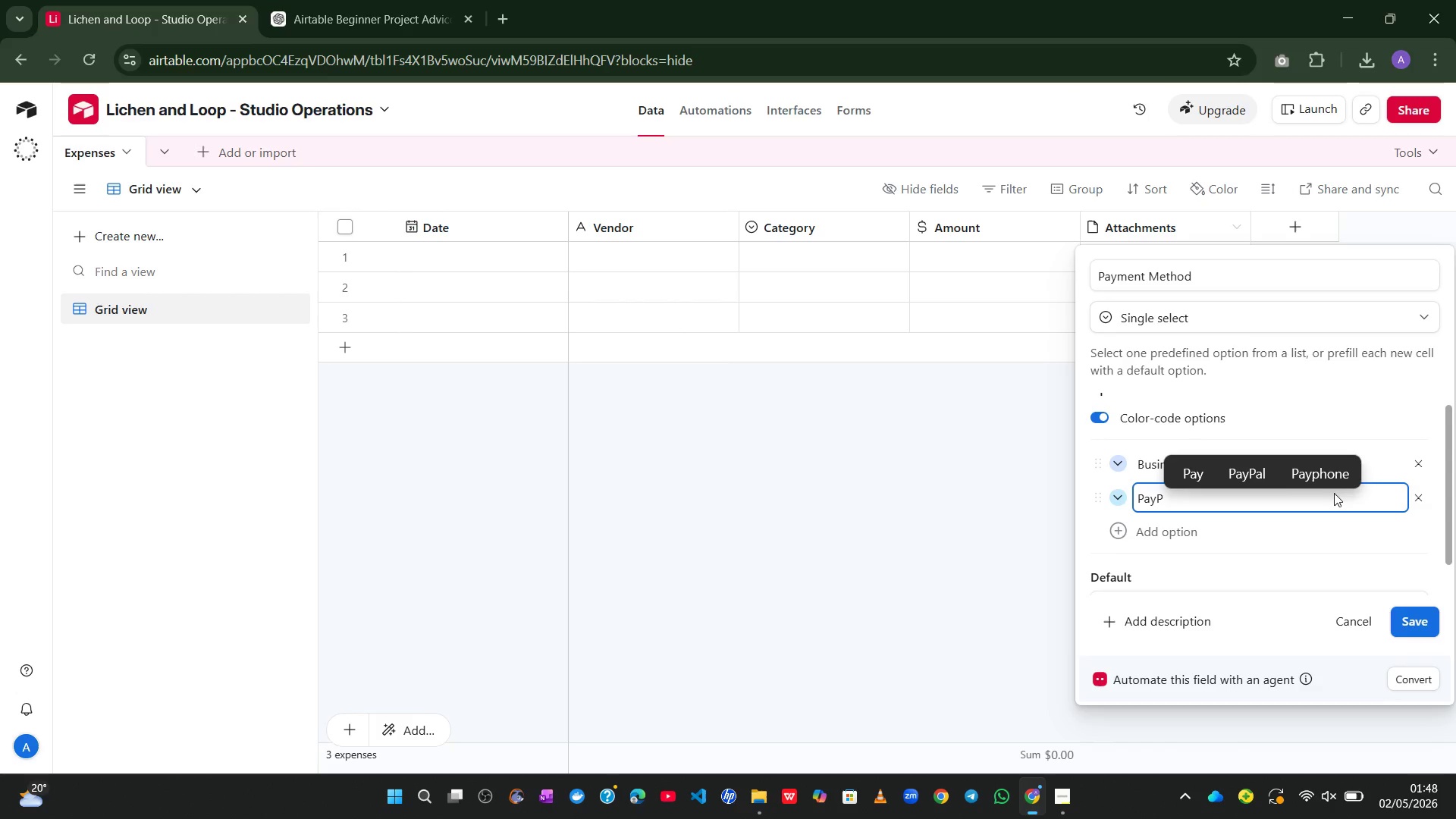 
left_click([1247, 475])
 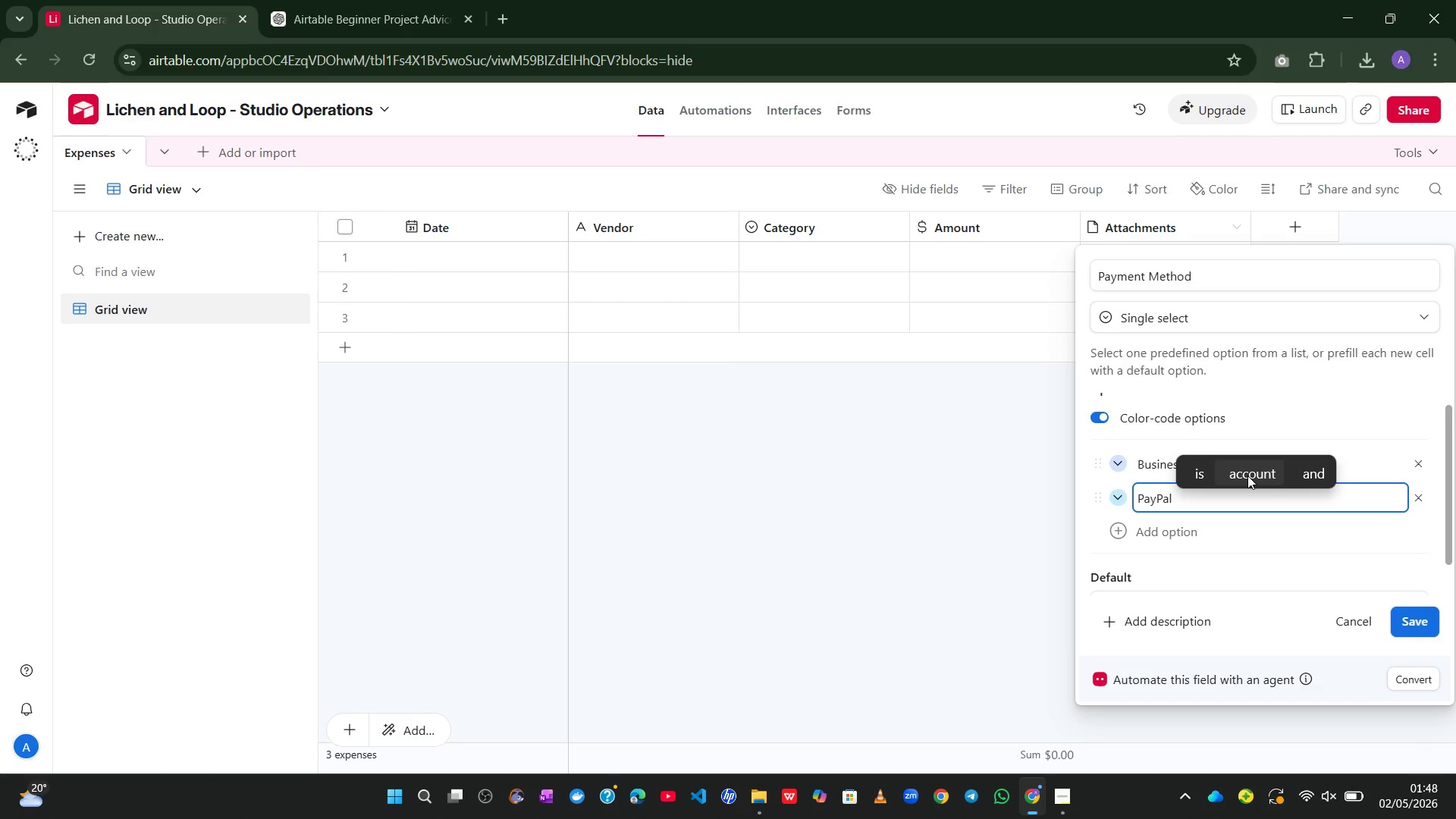 
key(Backspace)
 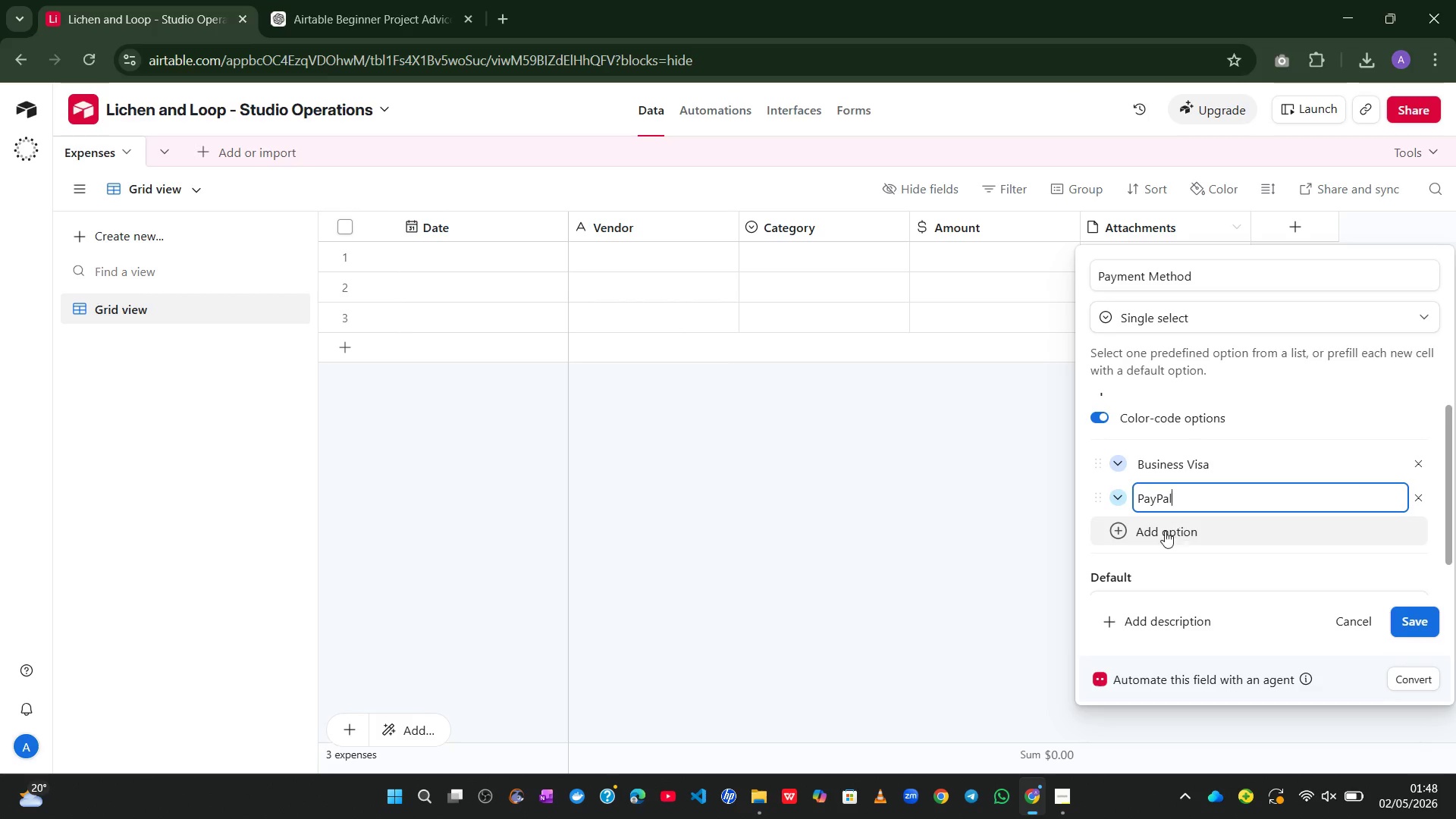 
left_click([1154, 538])
 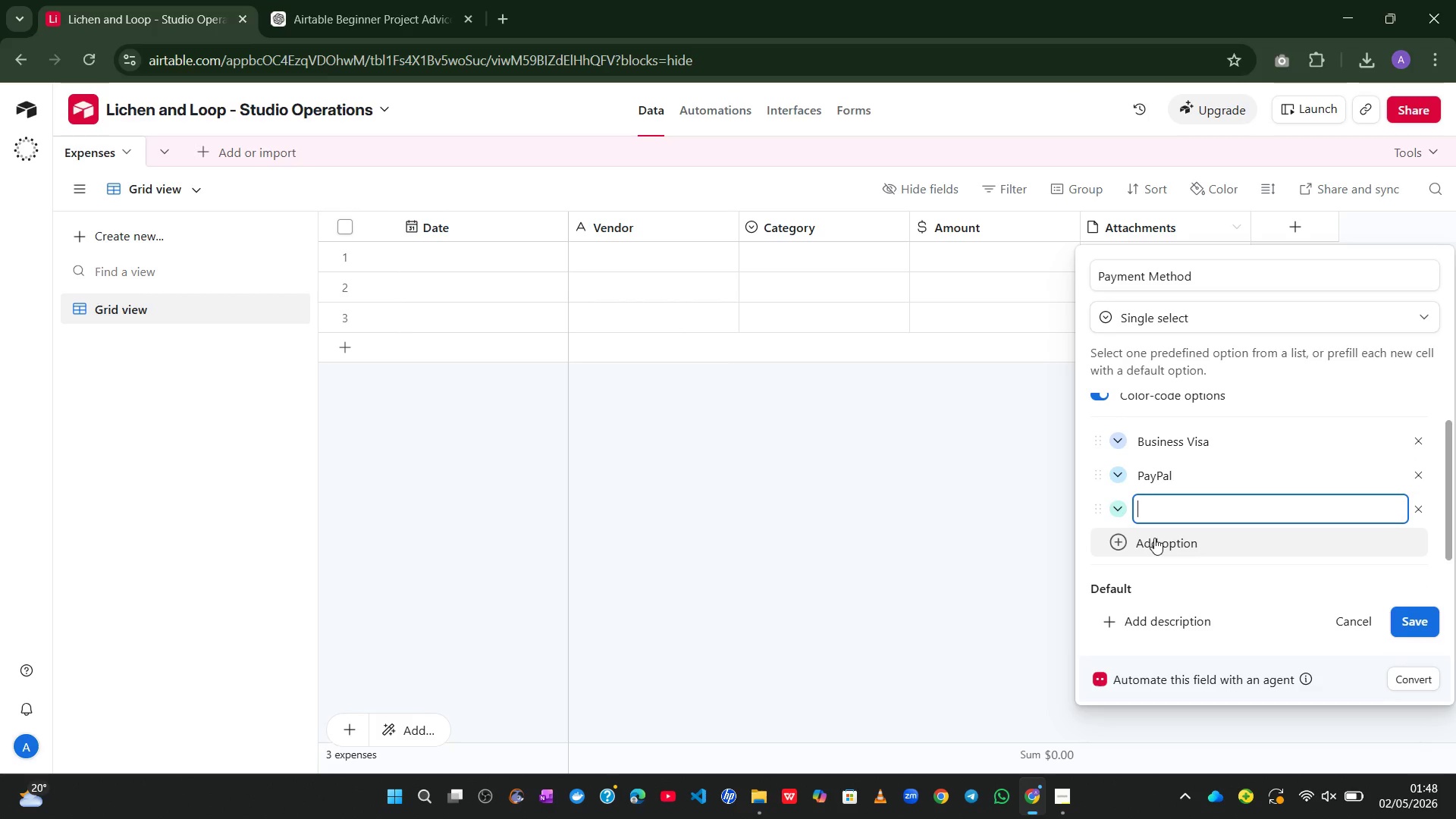 
type(Bank Transfer)
 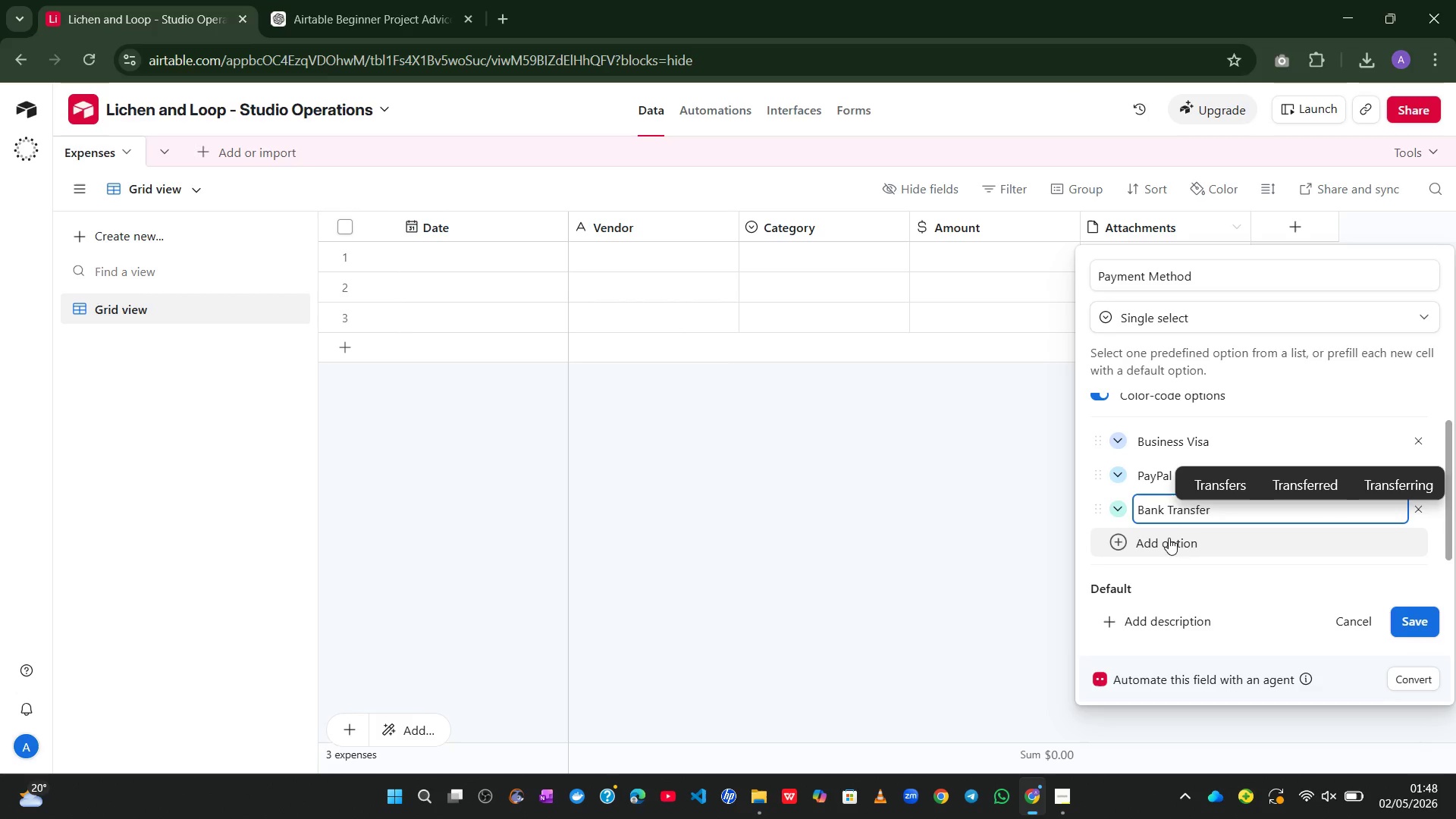 
left_click([1171, 503])
 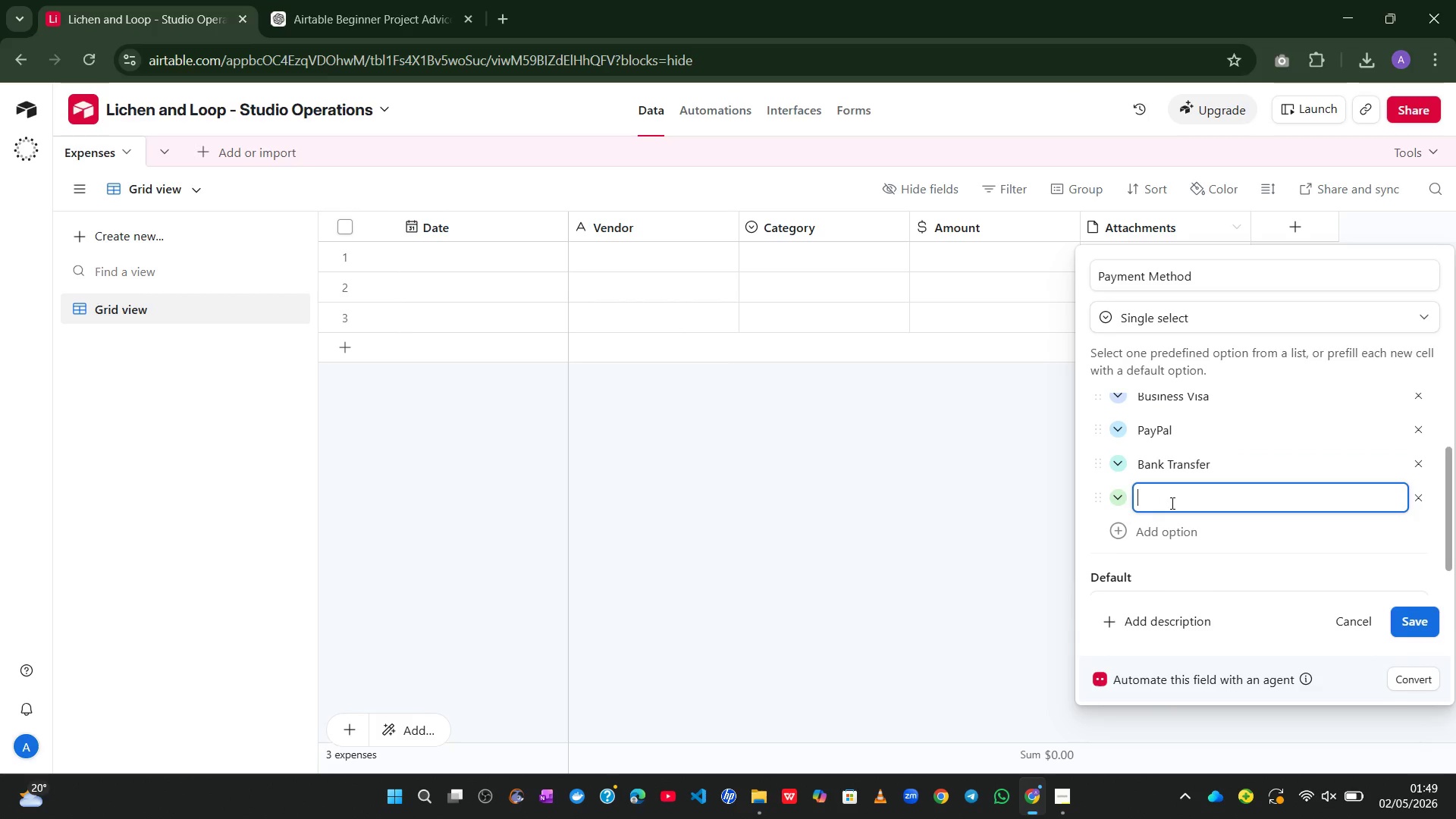 
type(Shopify Balance)
 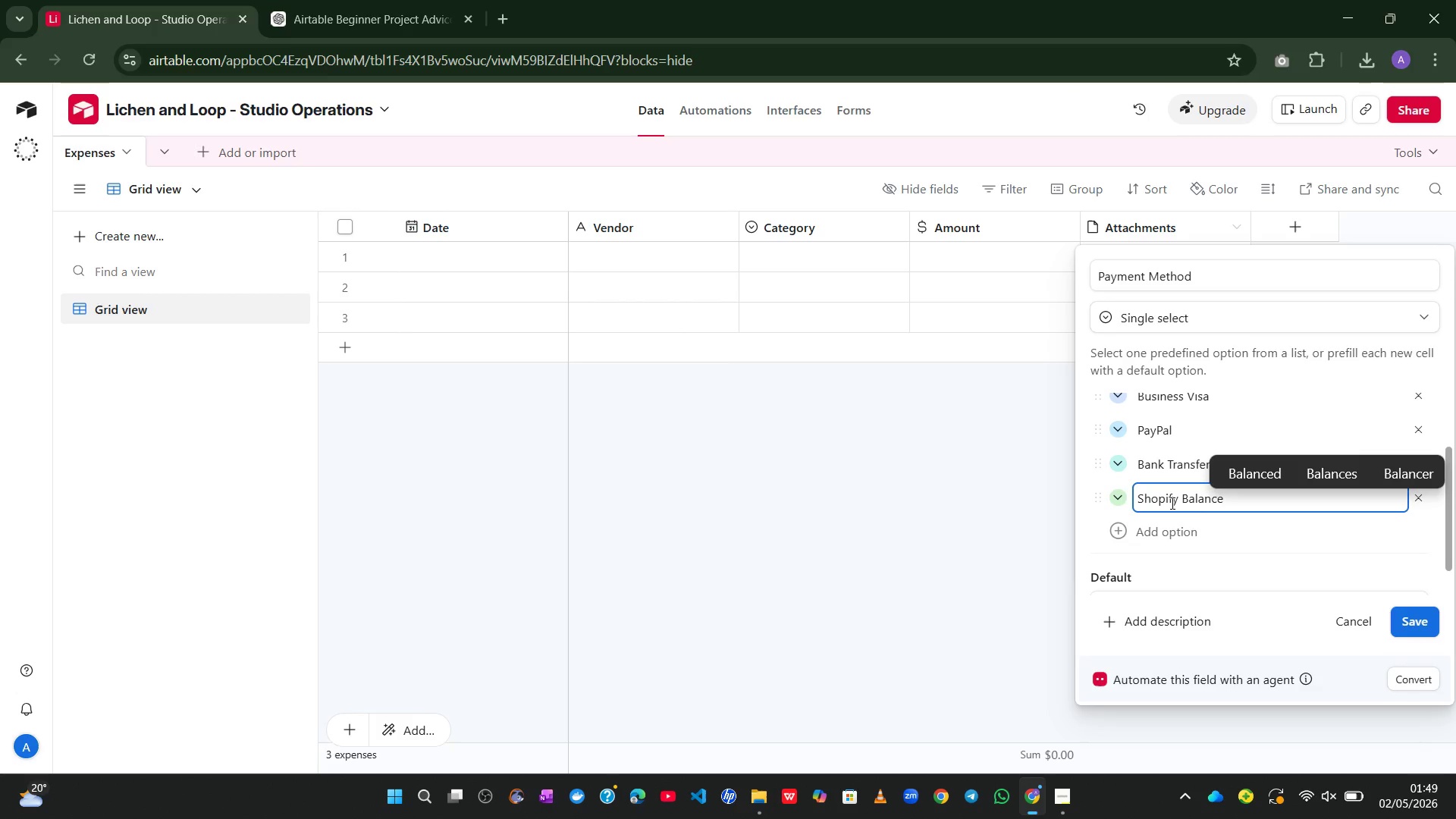 
left_click([1180, 493])
 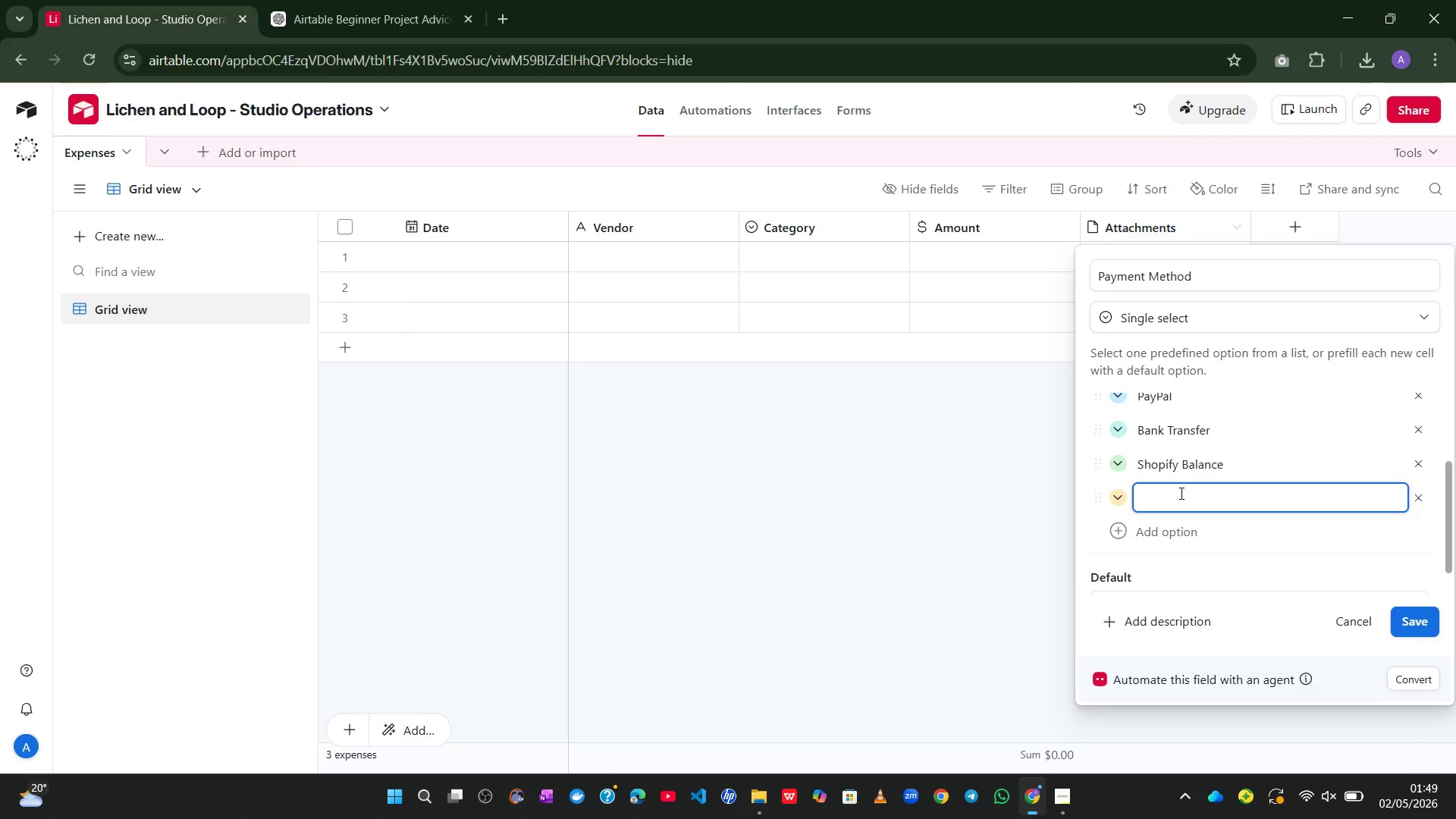 
type(Etsy Balance)
 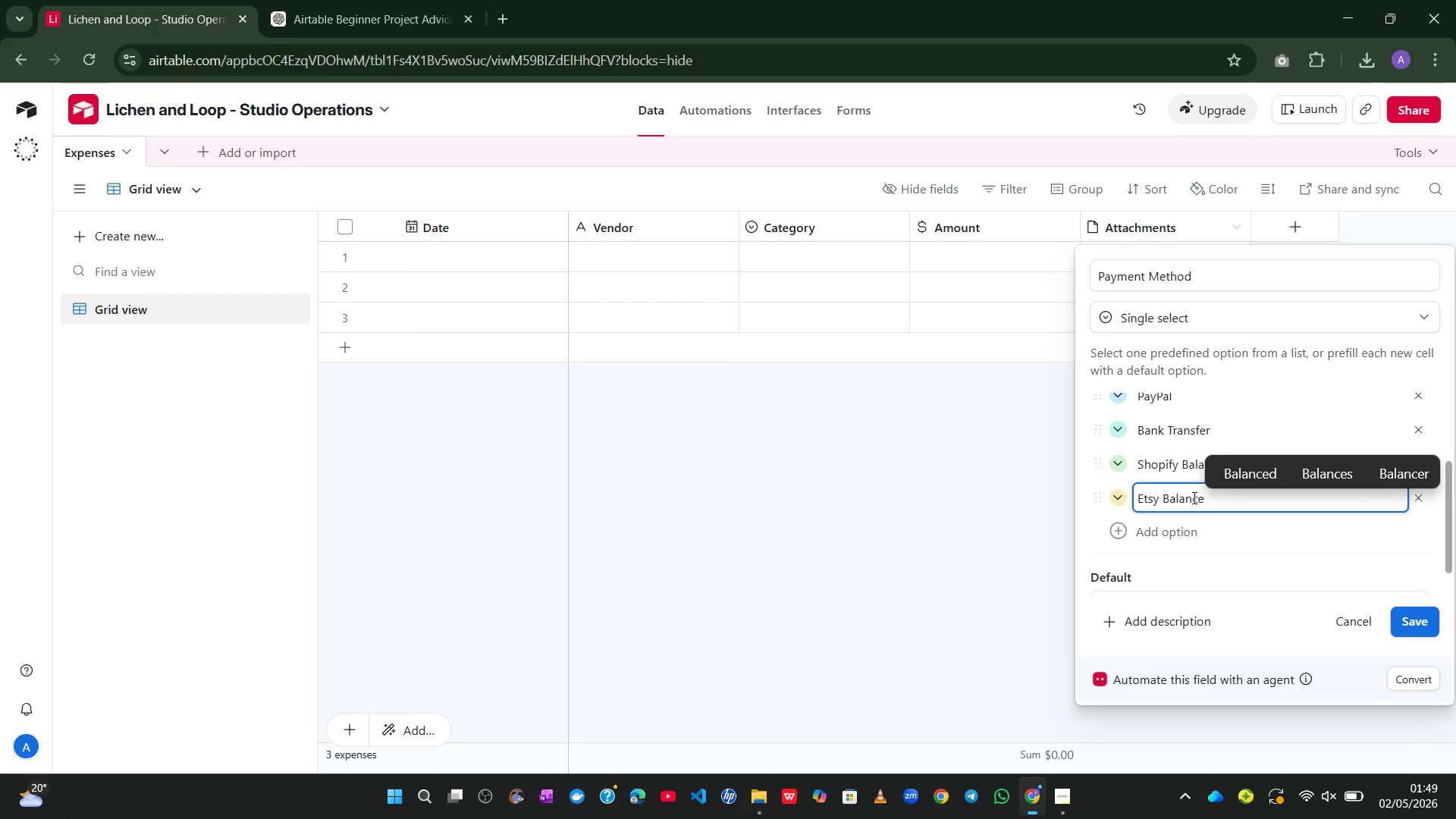 
wait(7.33)
 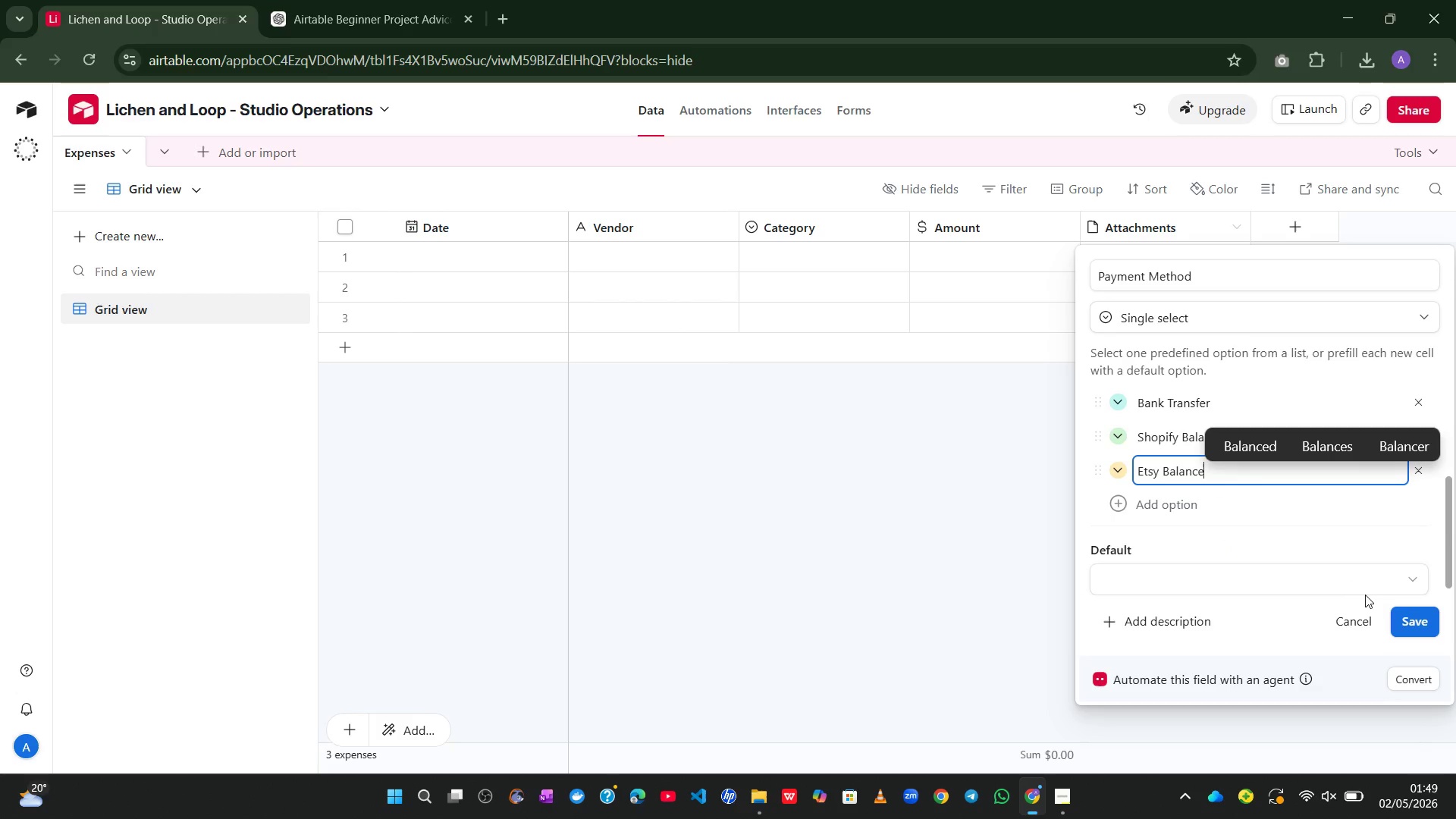 
left_click([1401, 613])
 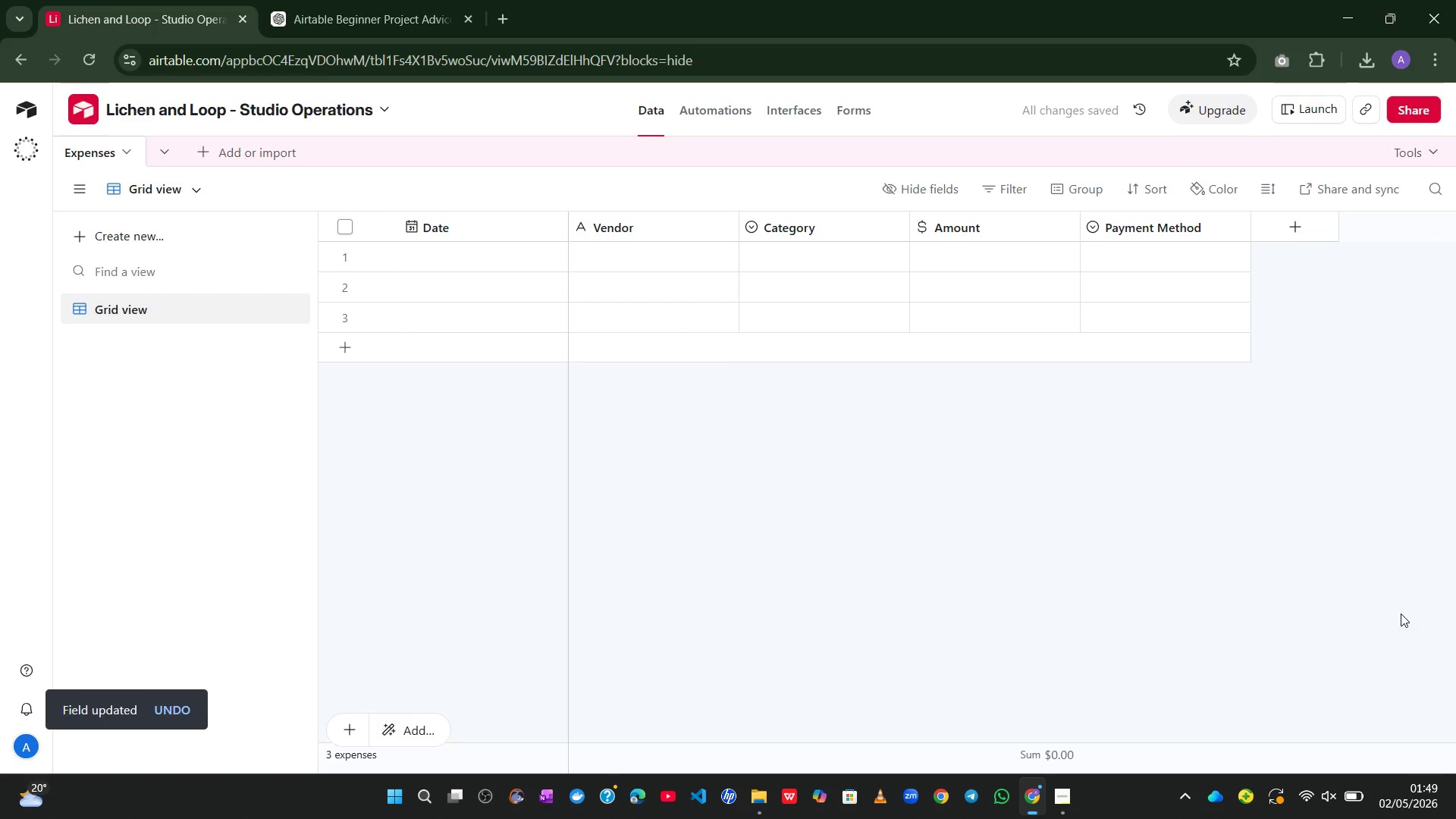 
wait(8.89)
 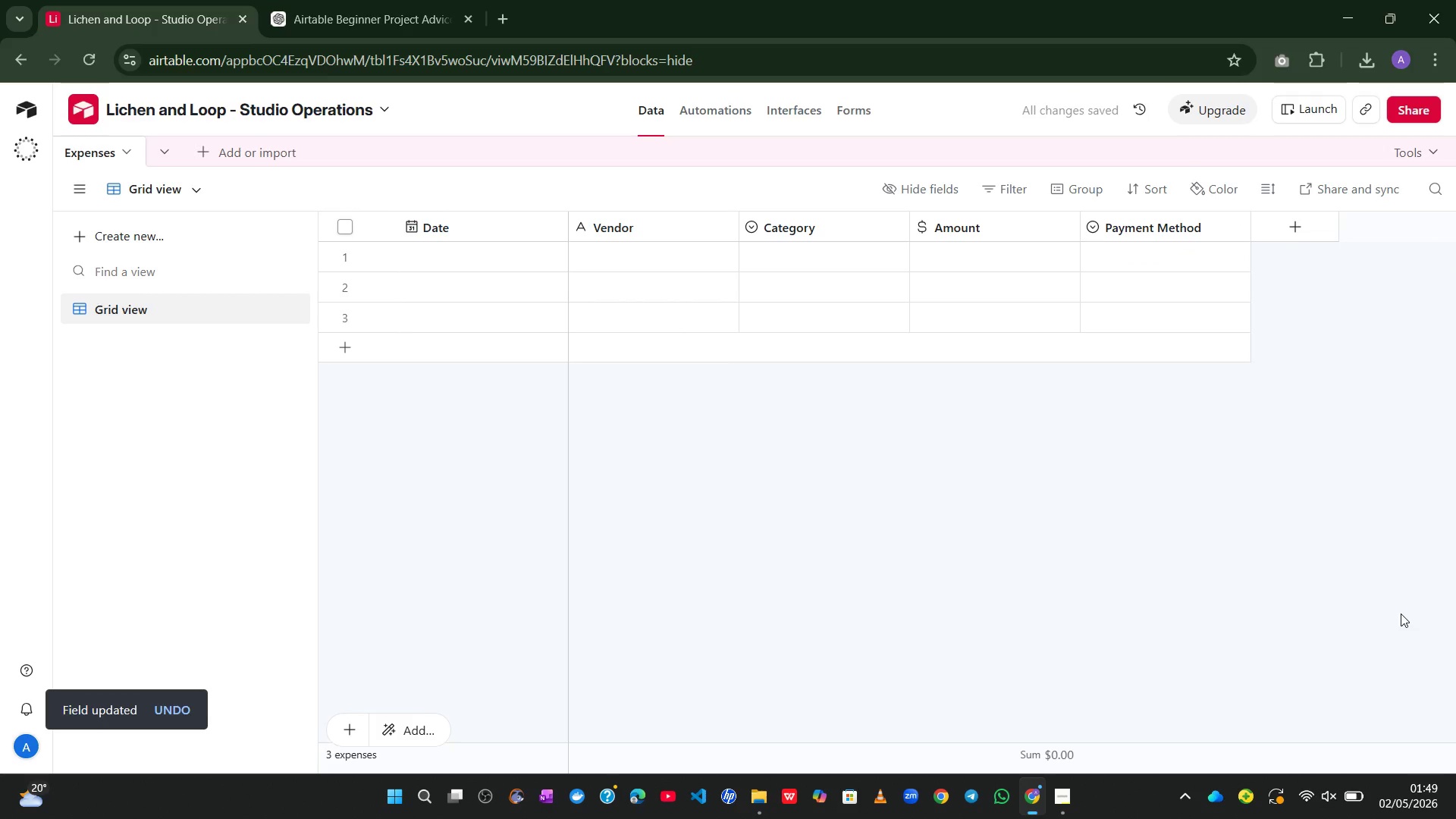 
left_click([1301, 231])
 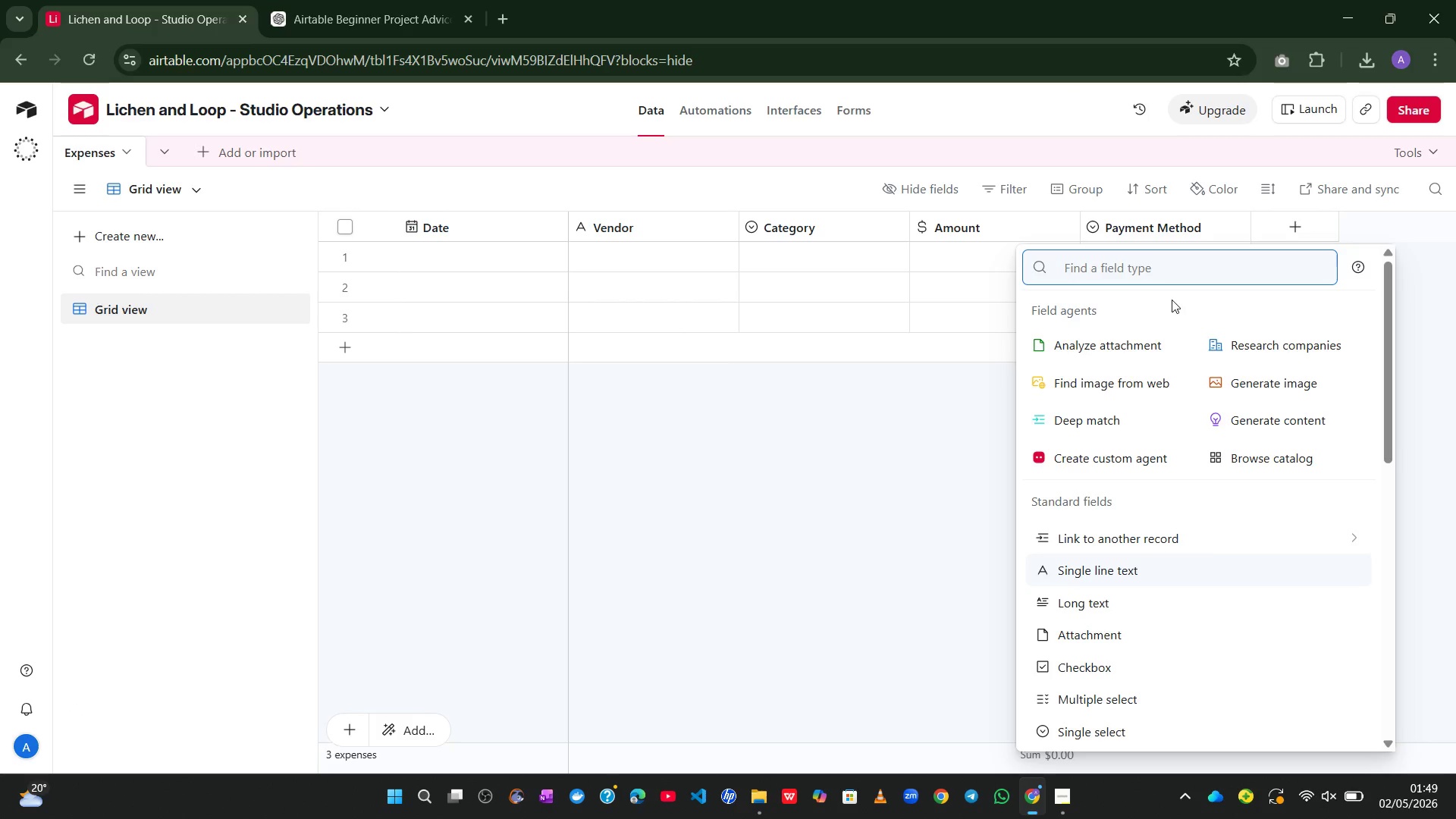 
wait(5.85)
 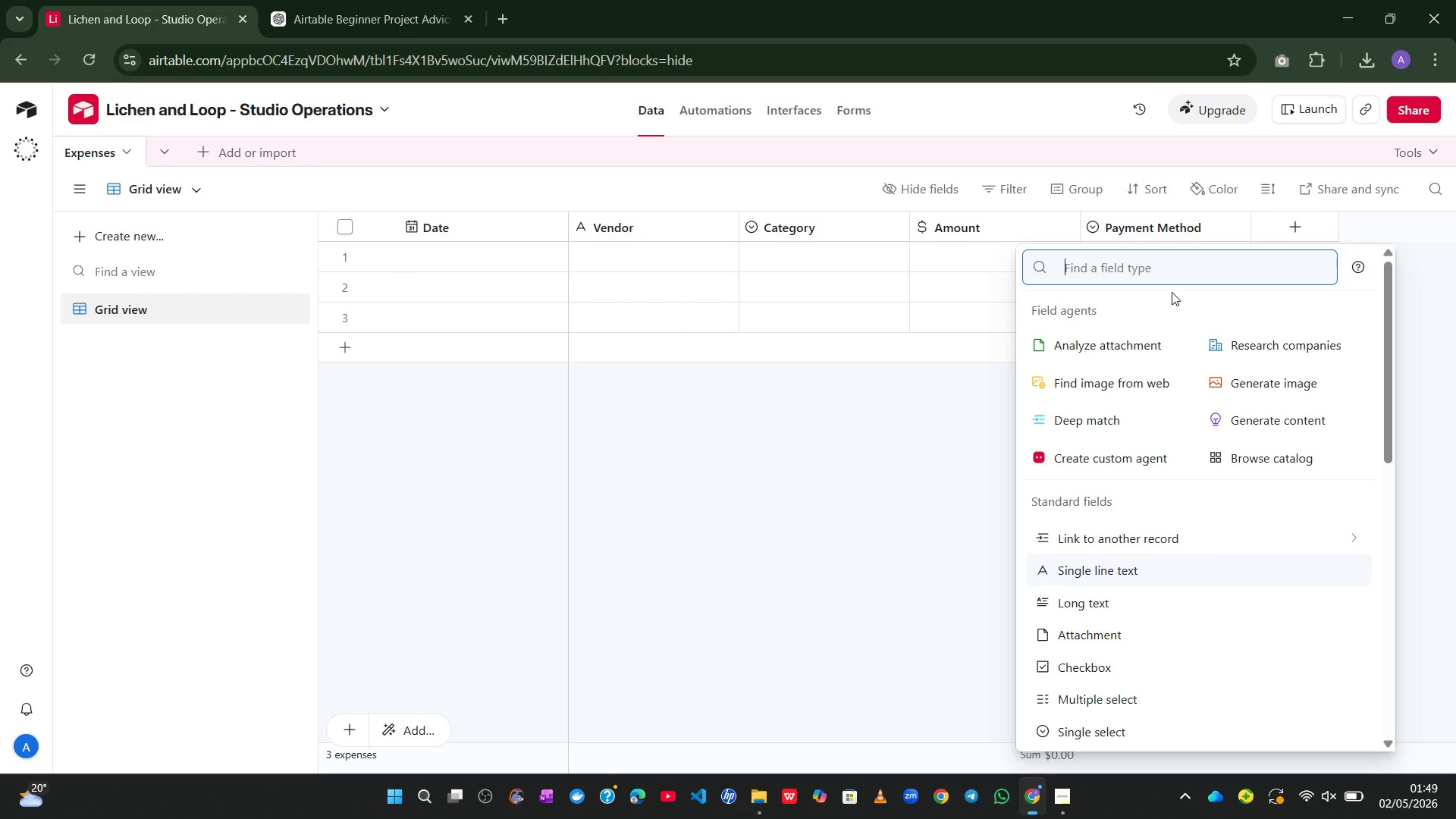 
mouse_move([1130, 448])
 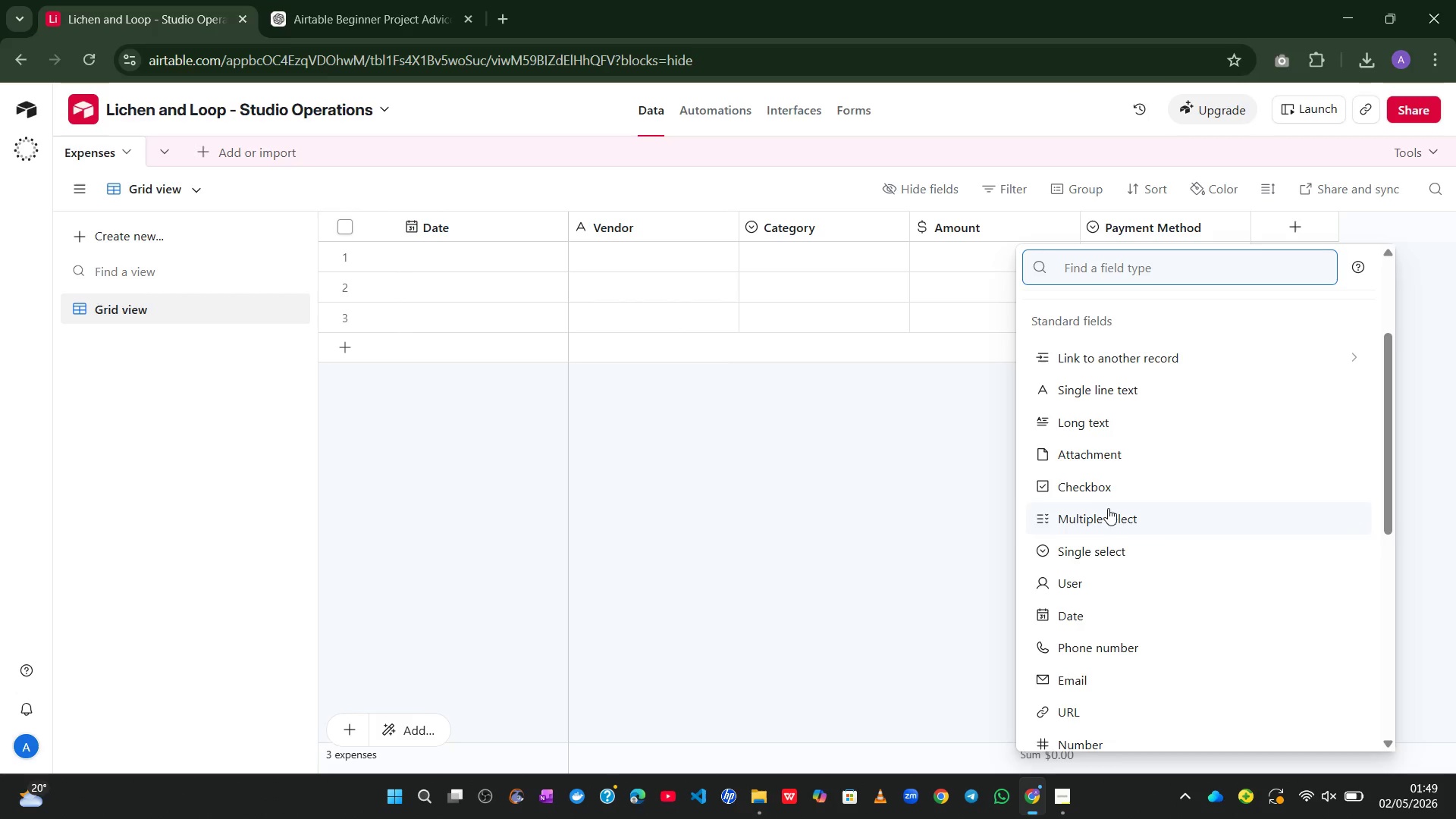 
left_click([1086, 487])
 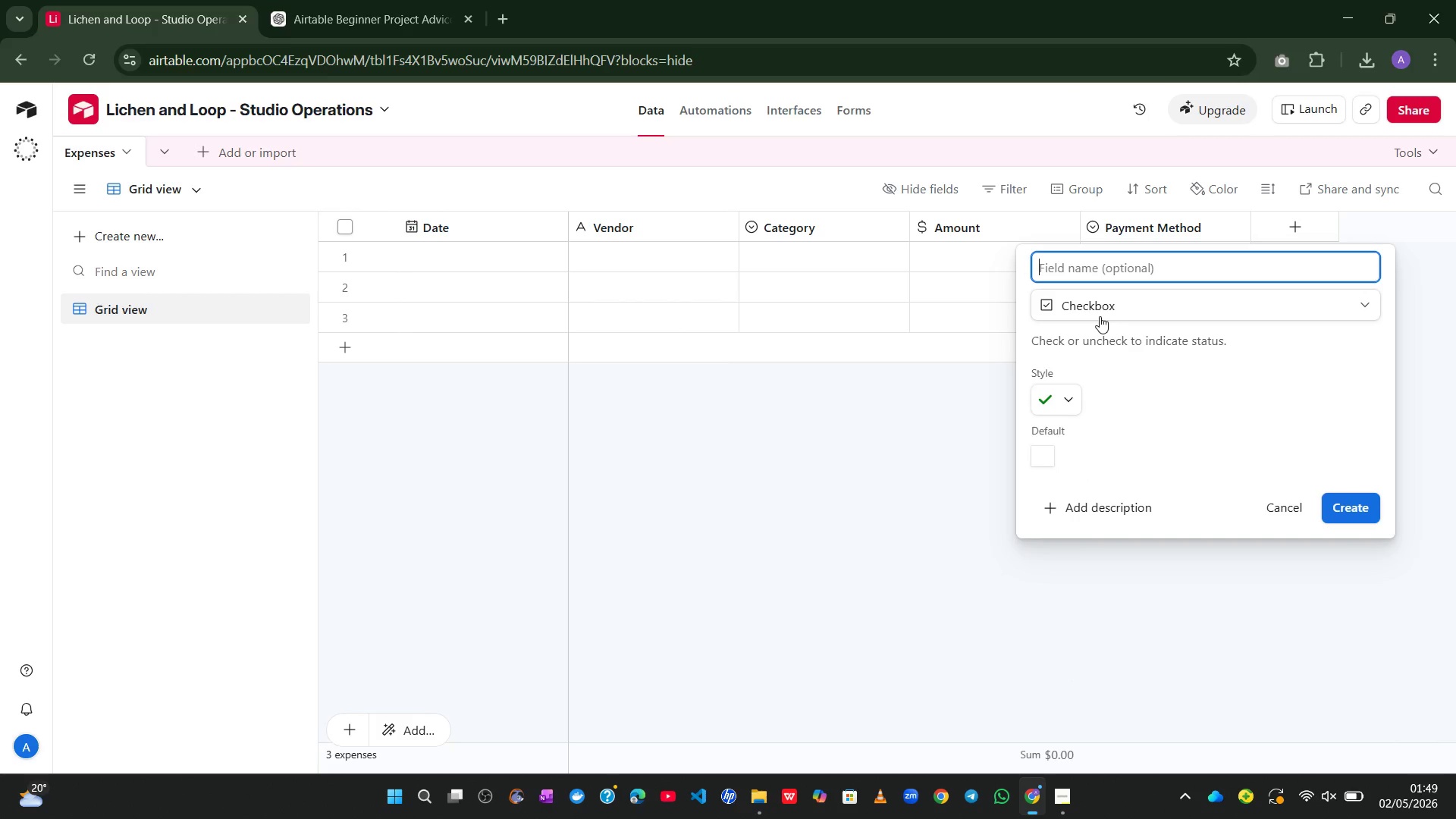 
type(Tax Ded)
 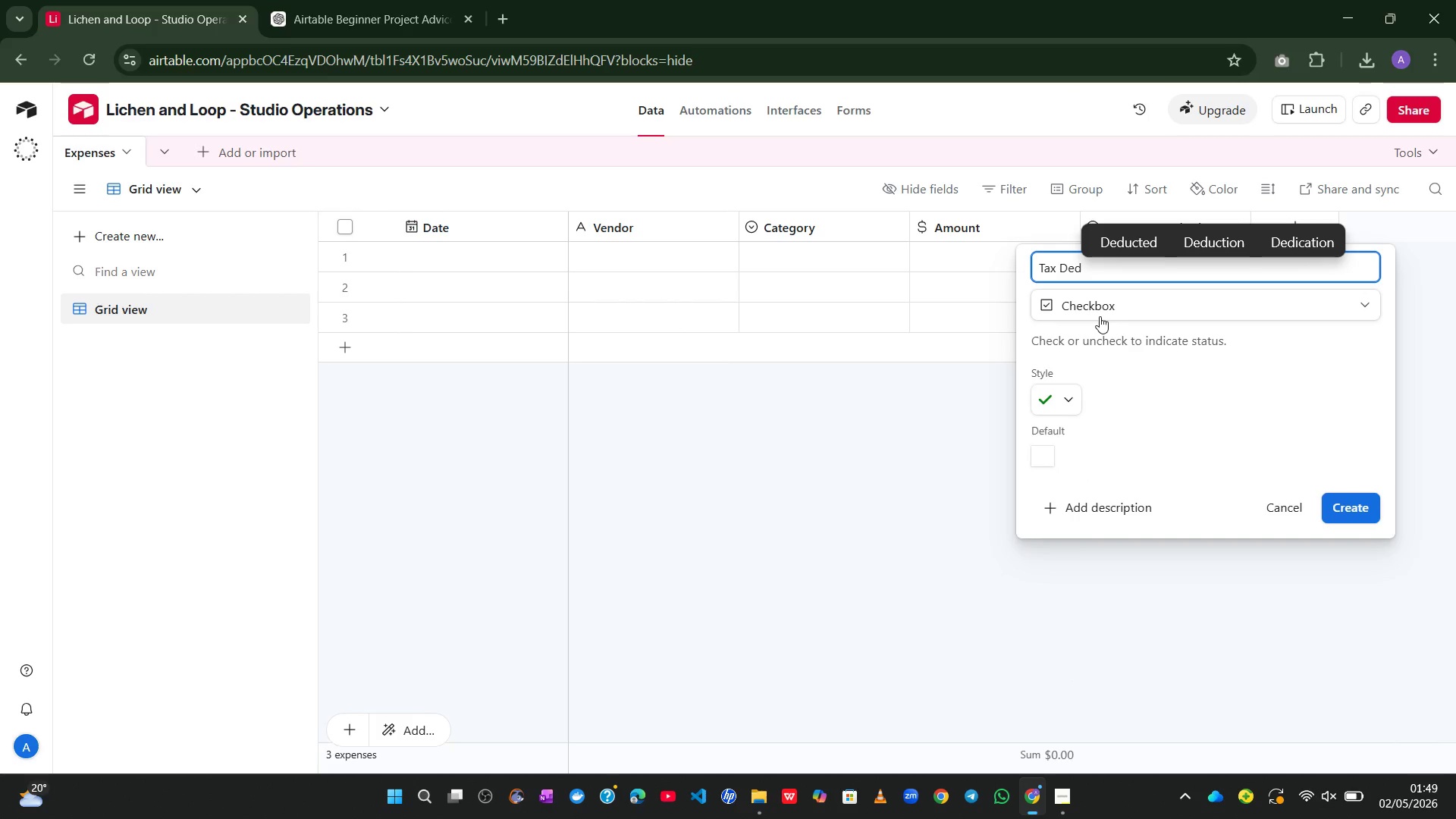 
left_click([1144, 246])
 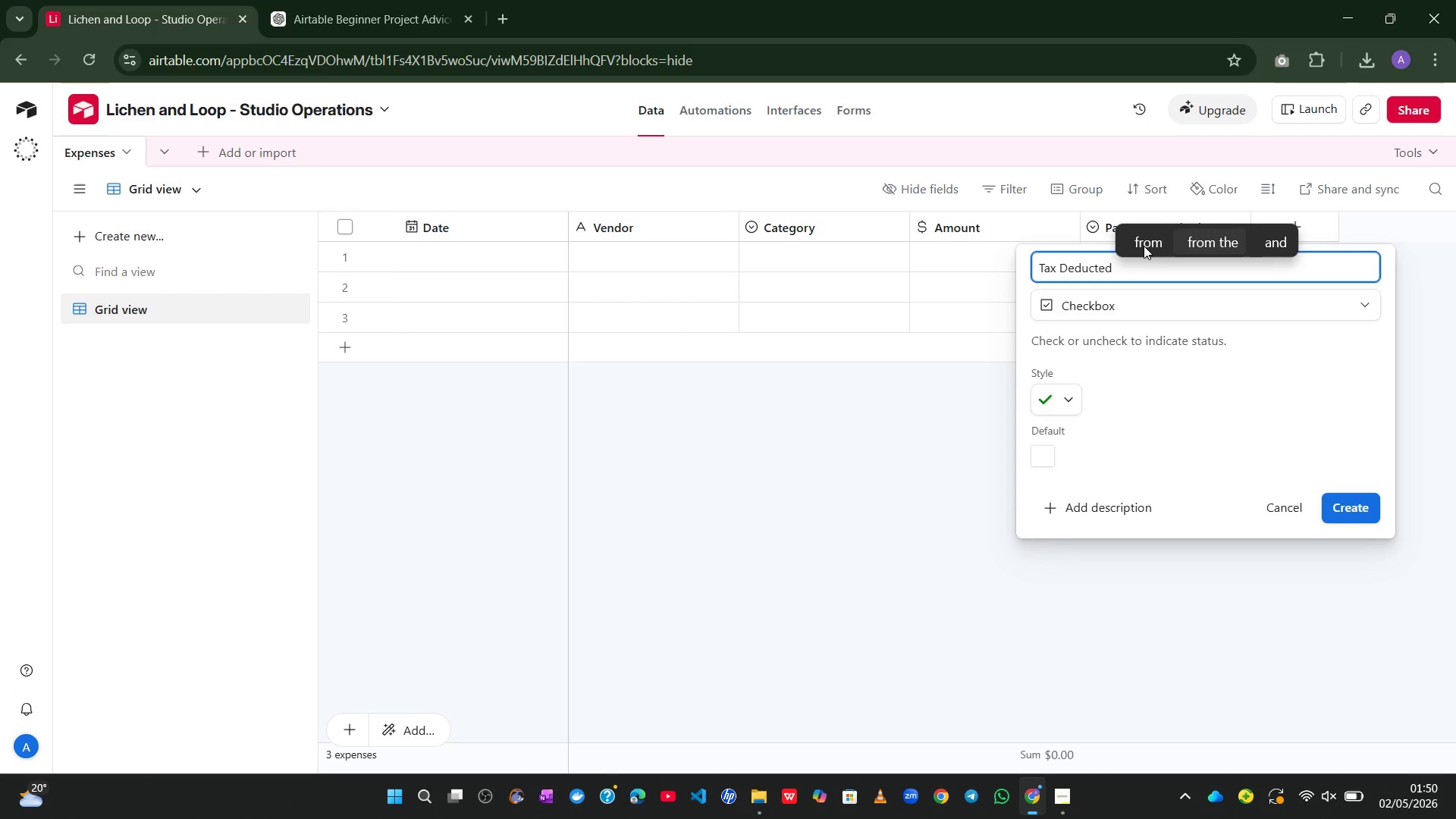 
key(Backspace)
key(Backspace)
key(Backspace)
type(ible)
 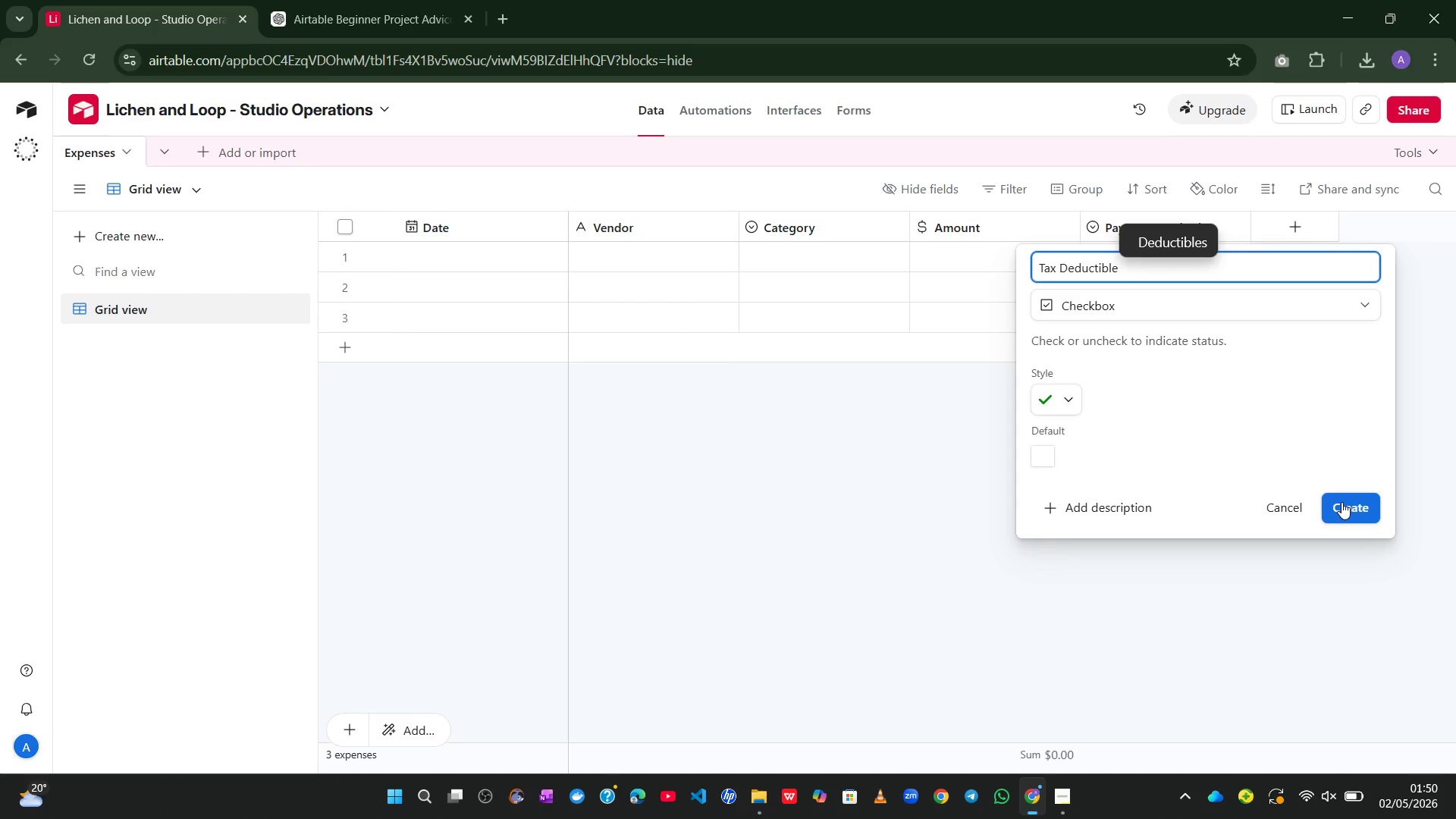 
wait(5.08)
 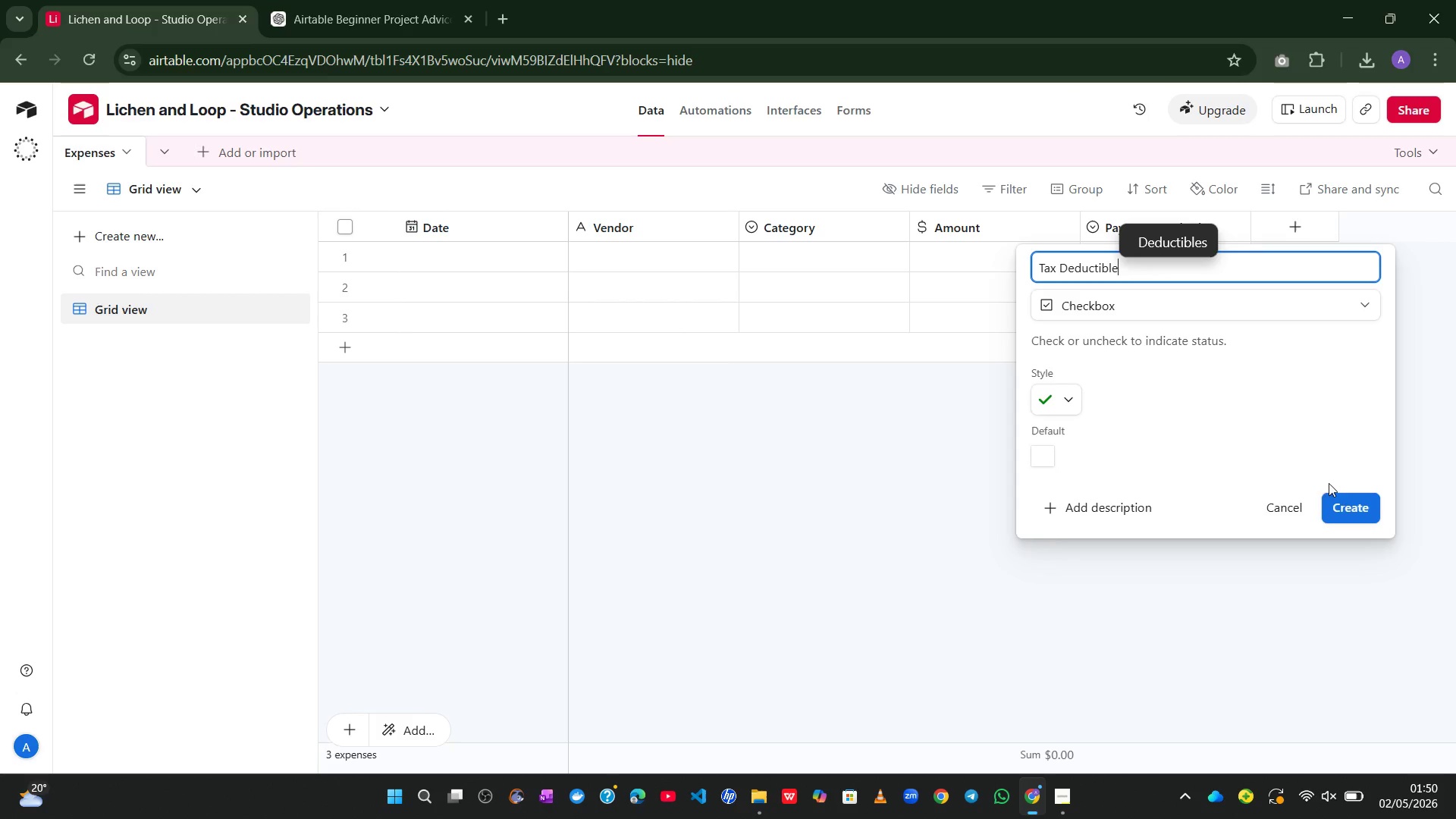 
left_click([1341, 502])
 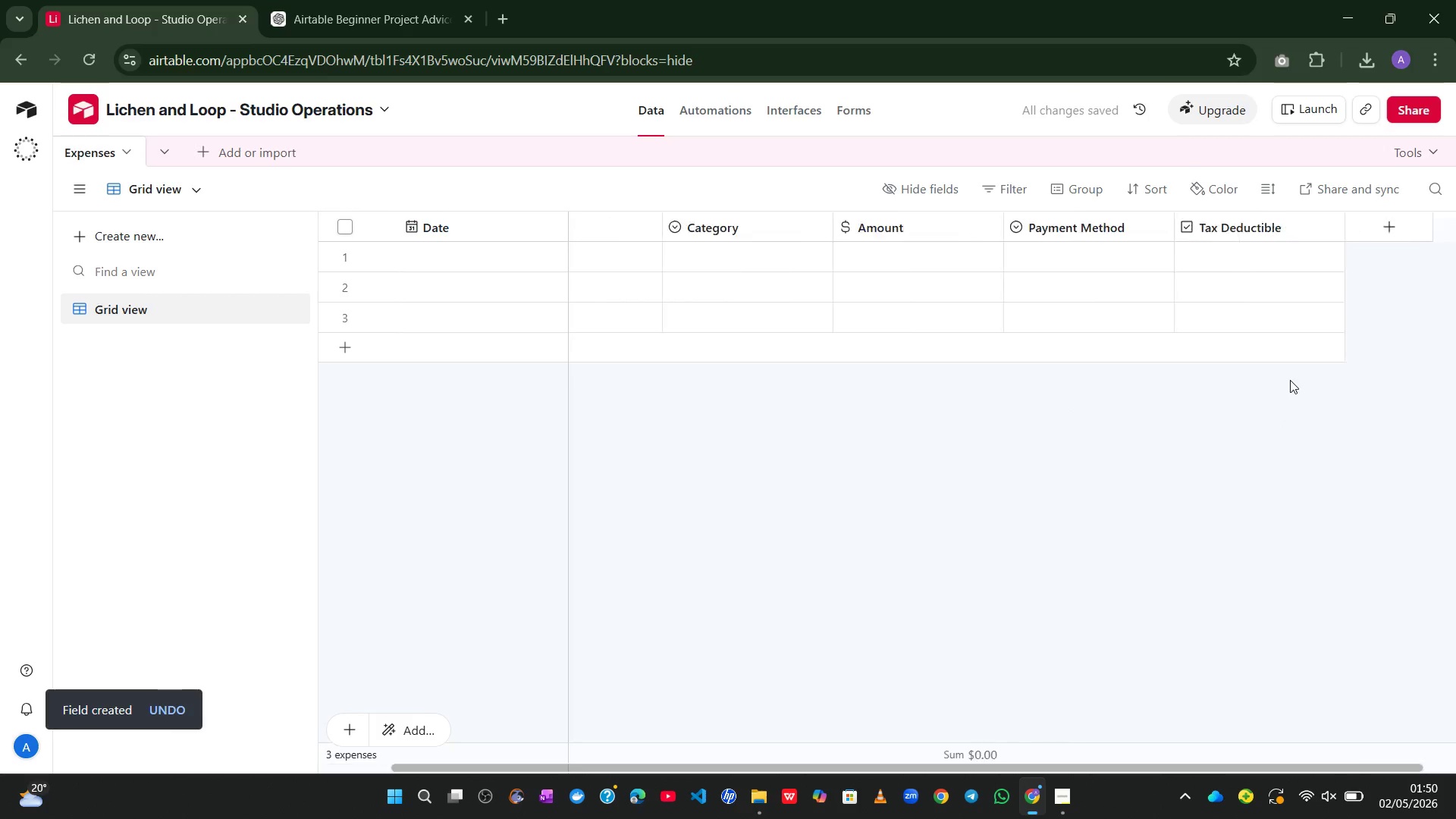 
scroll: coordinate [1290, 380], scroll_direction: none, amount: 0.0
 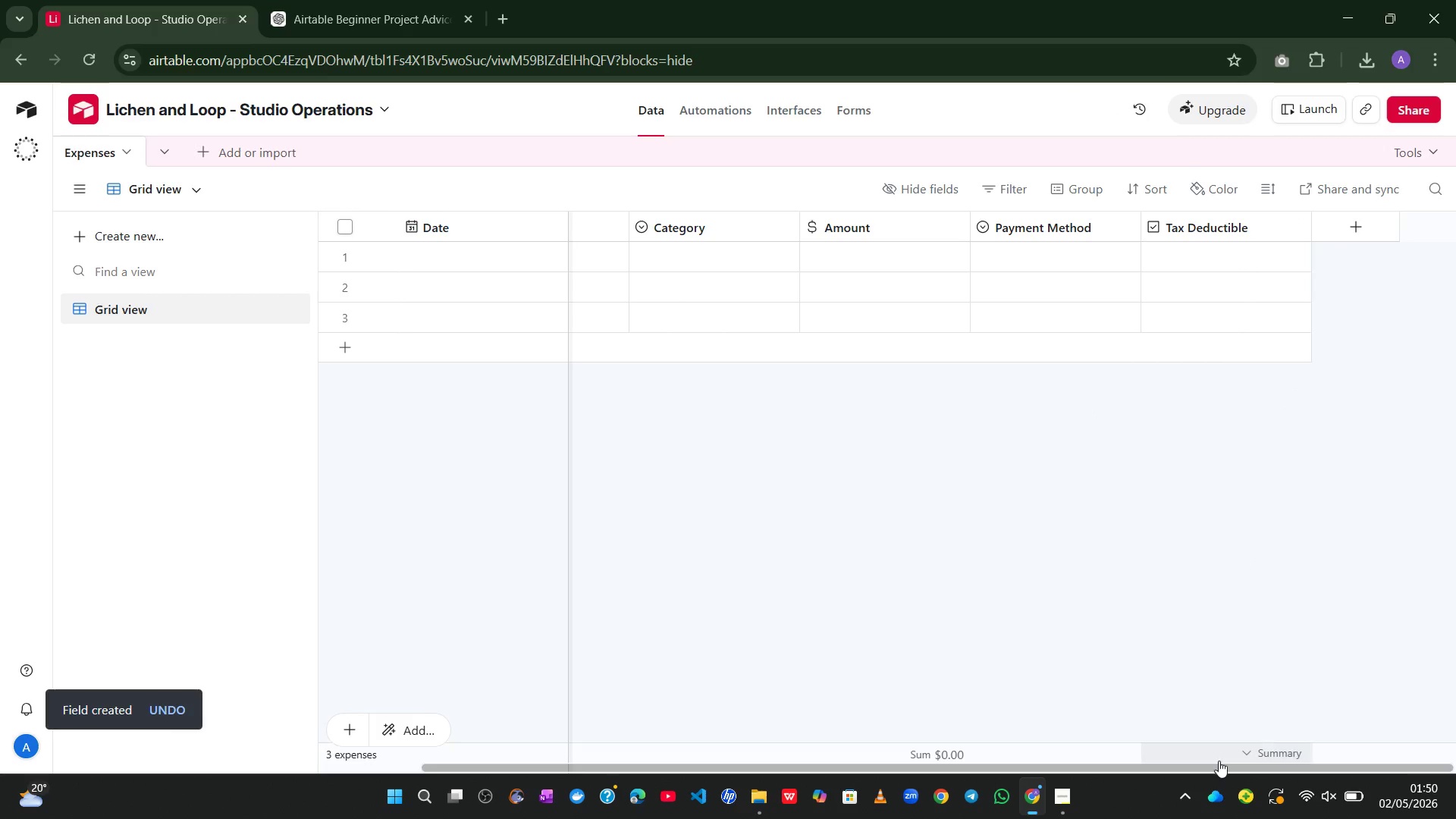 
wait(6.29)
 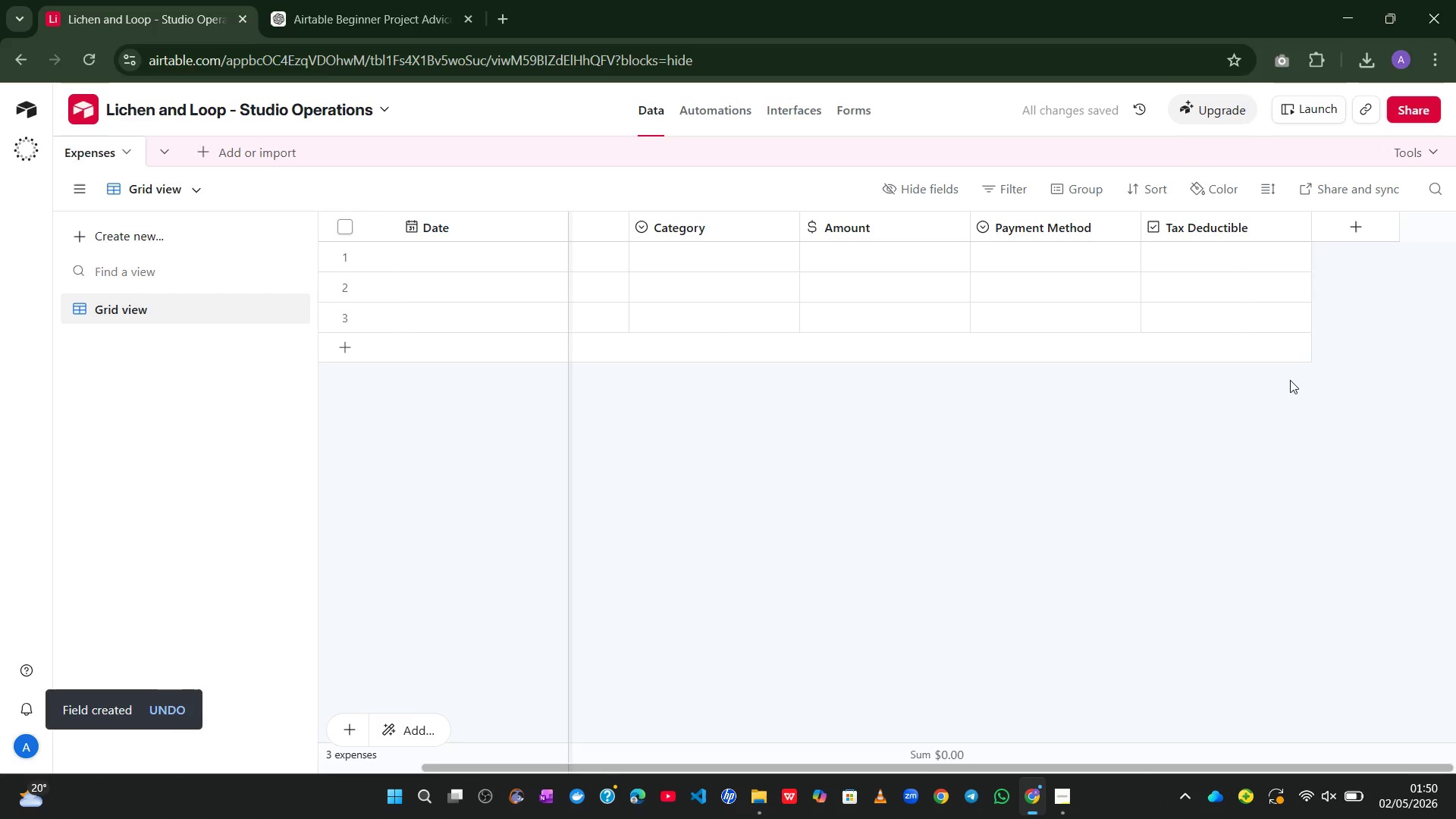 
left_click([1054, 732])